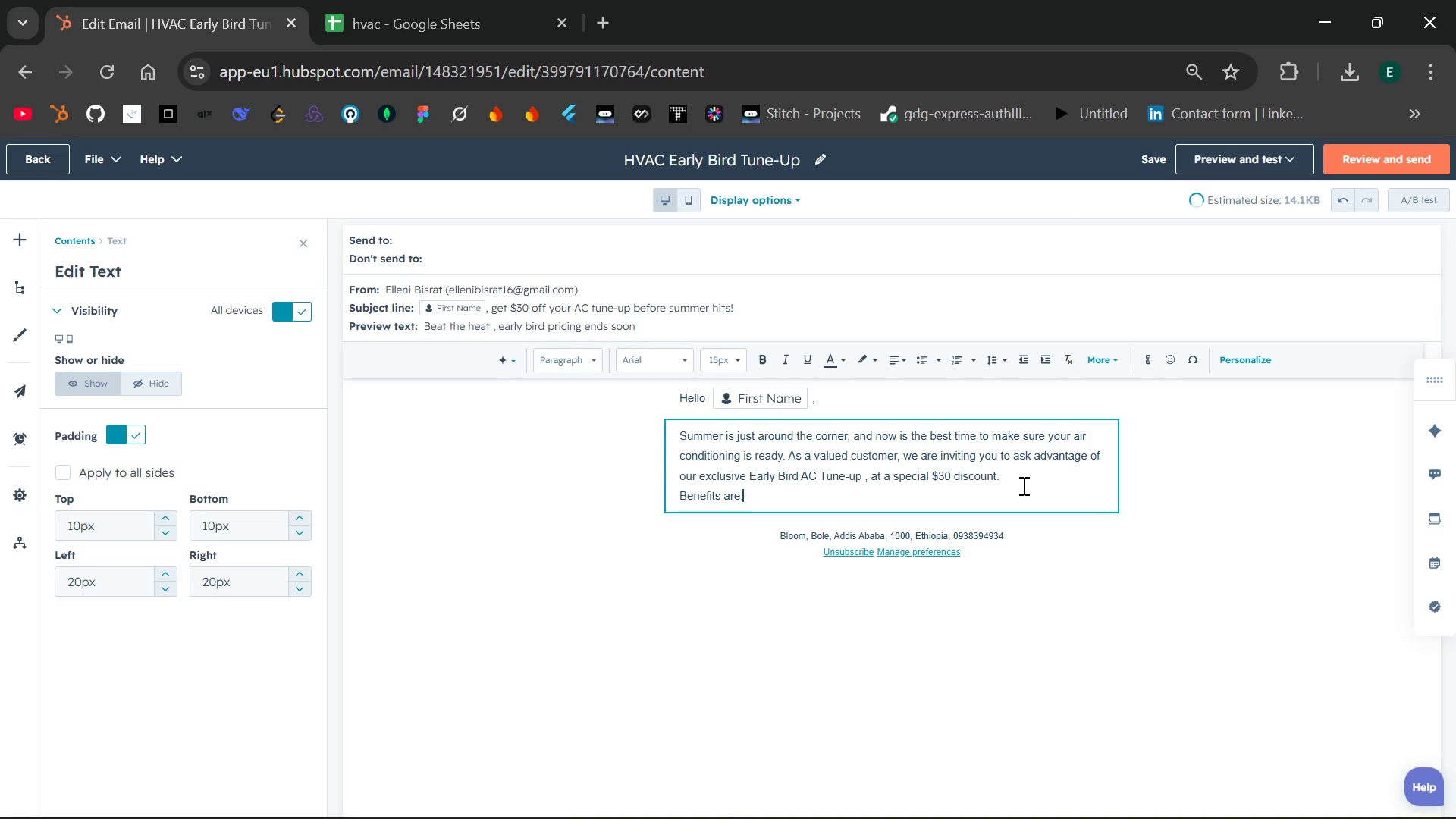 
key(Enter)
 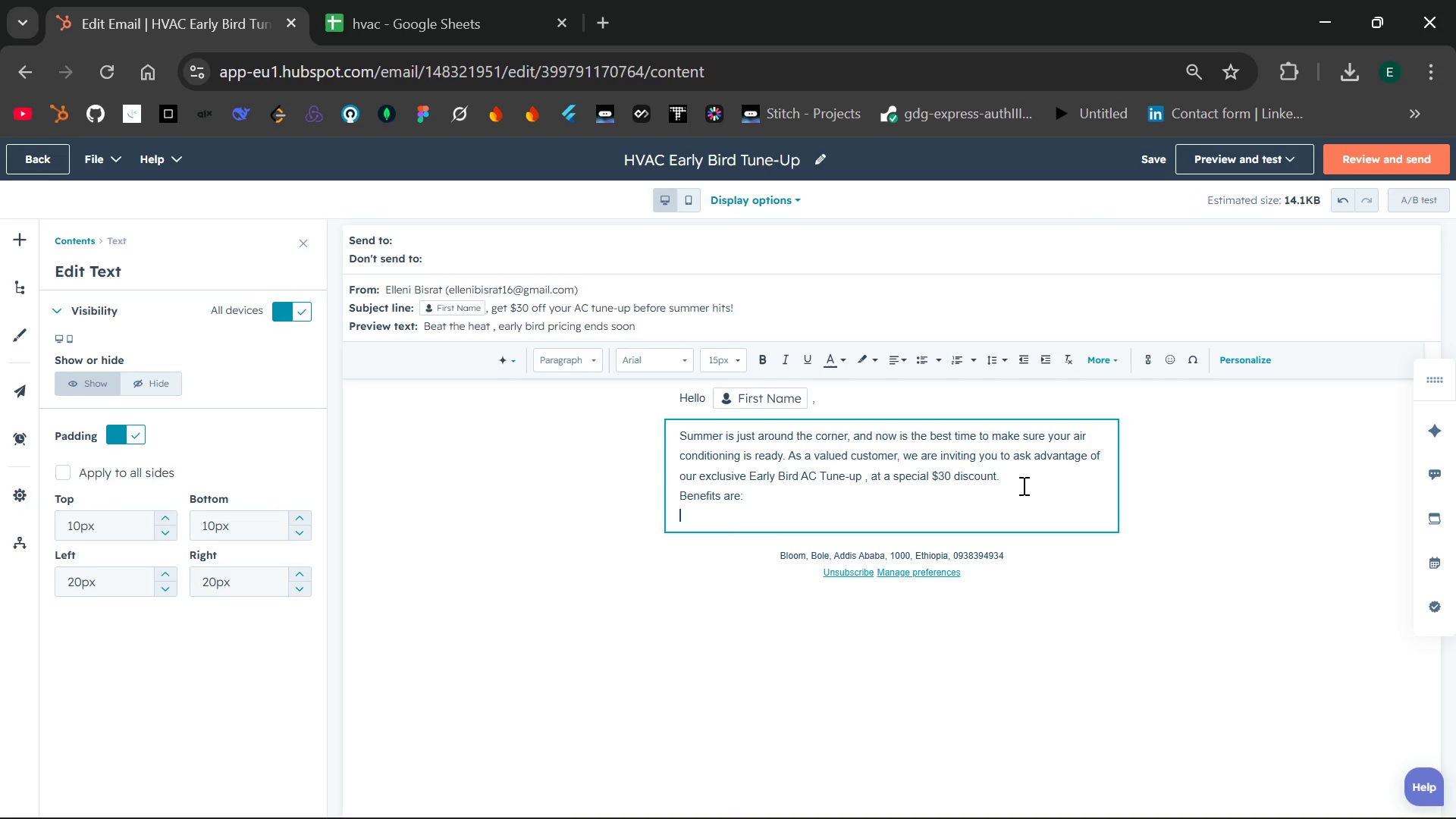 
type(Fu)
key(Backspace)
key(Backspace)
 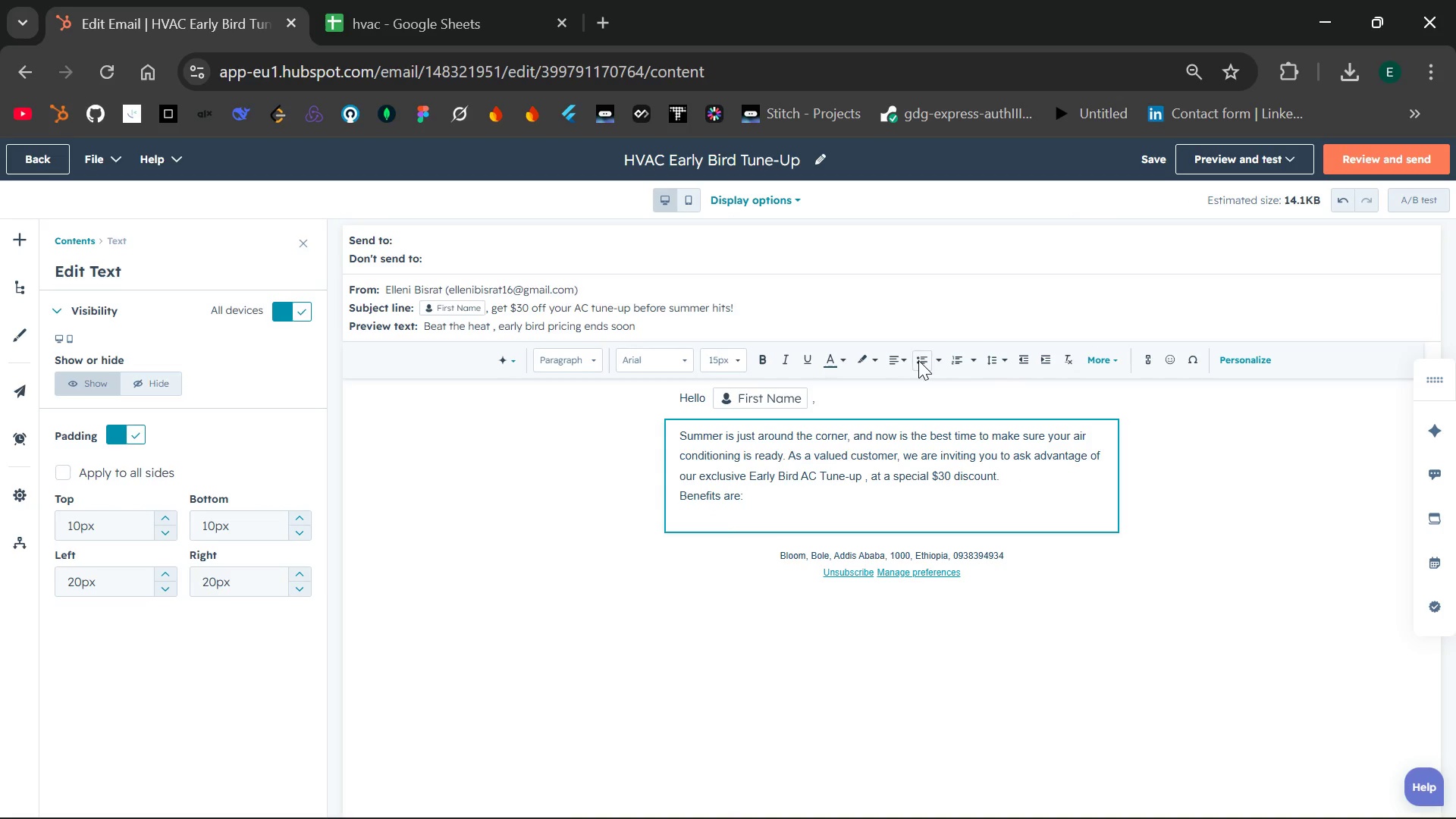 
left_click([918, 360])
 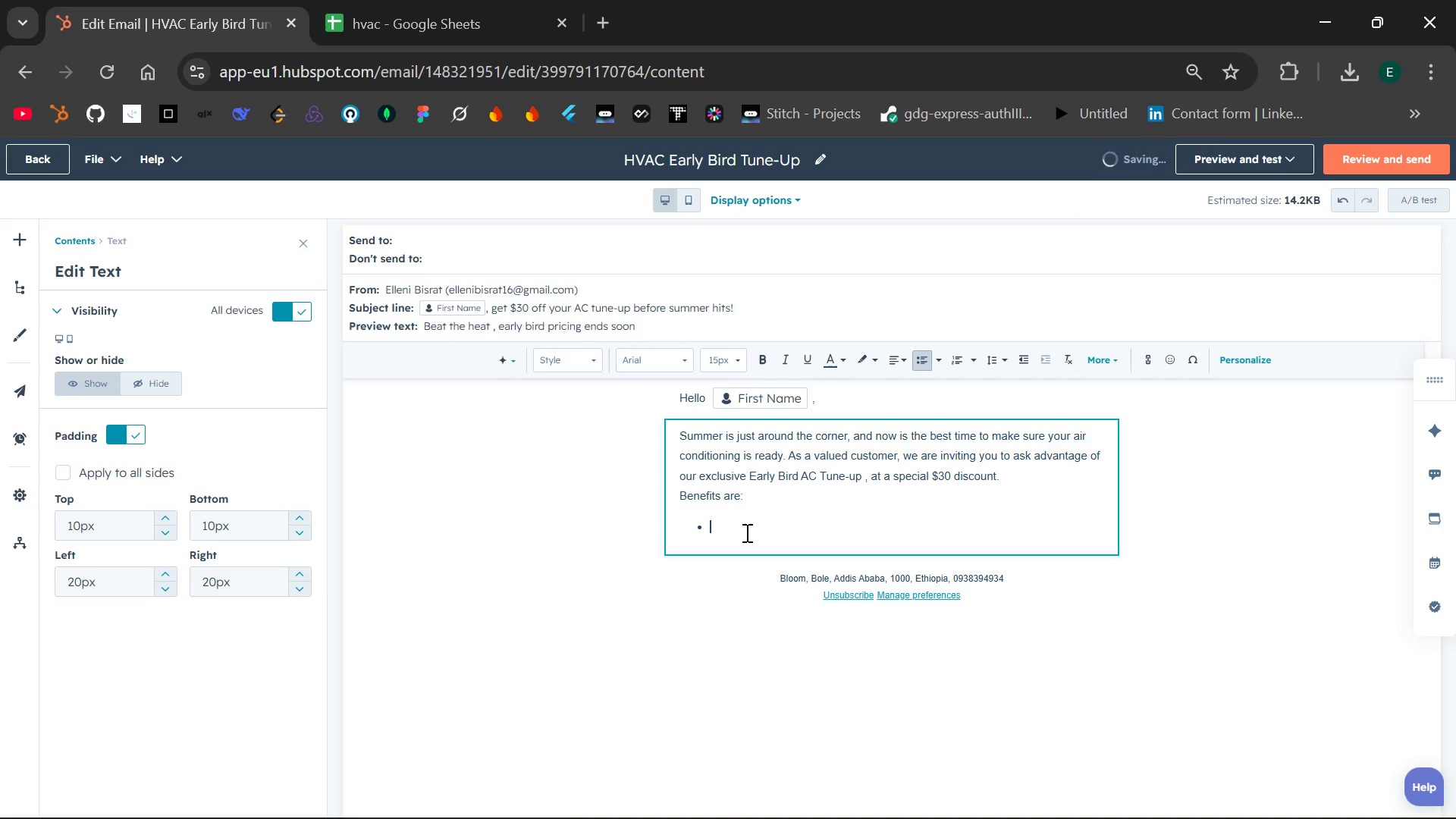 
type(Full Sysetem in)
 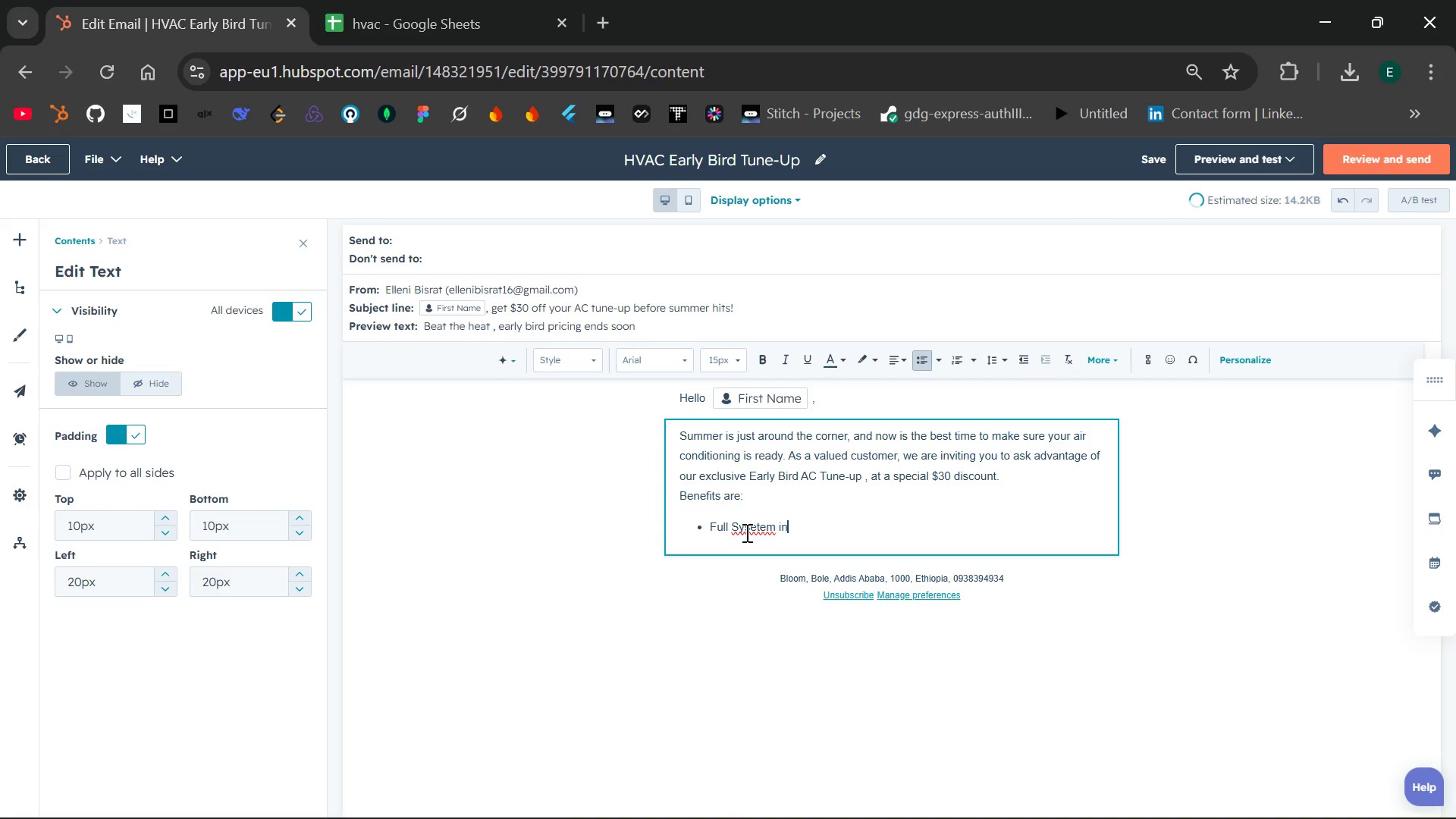 
double_click([758, 527])
 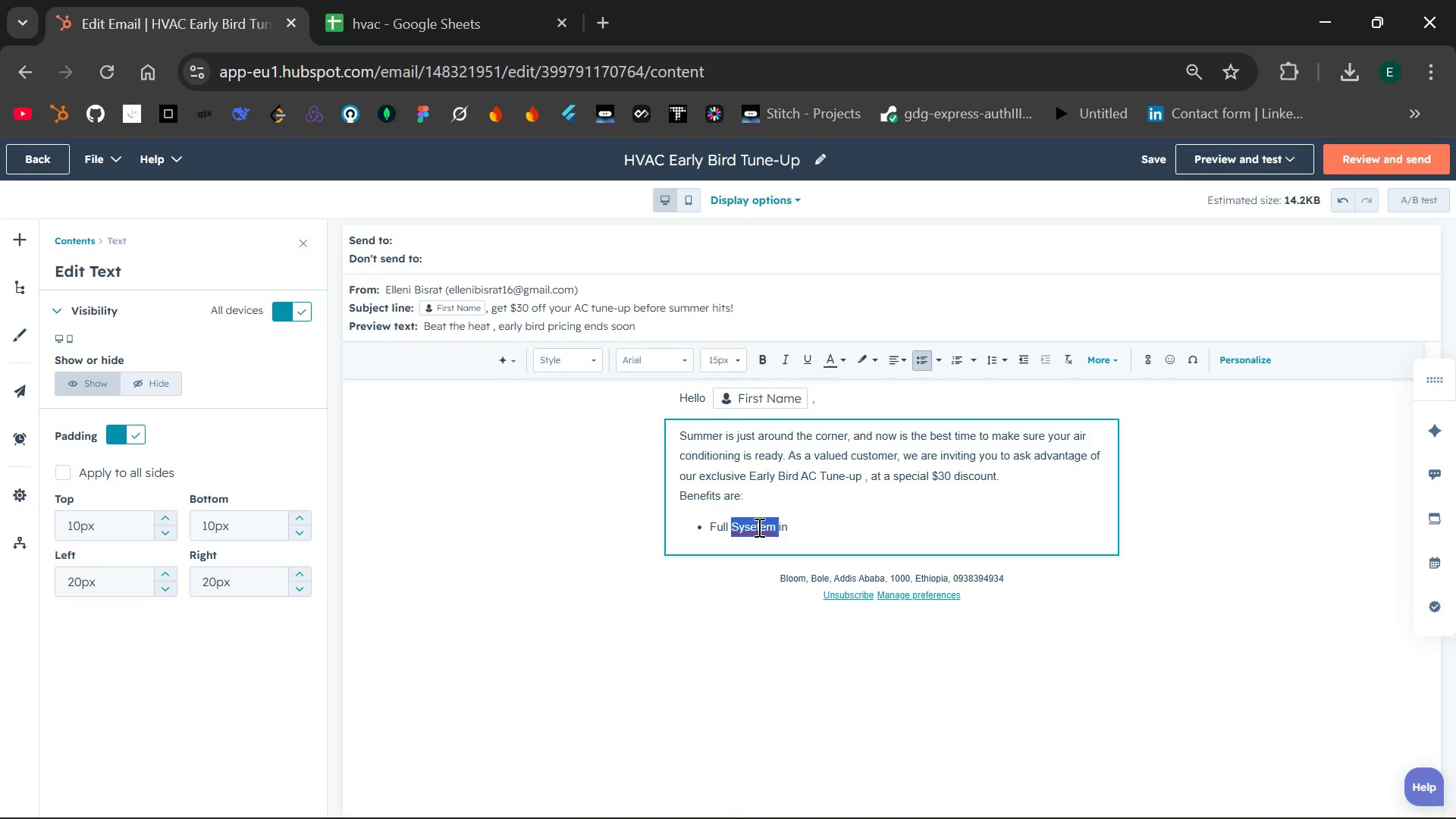 
type(S)
key(Backspace)
type(system )
 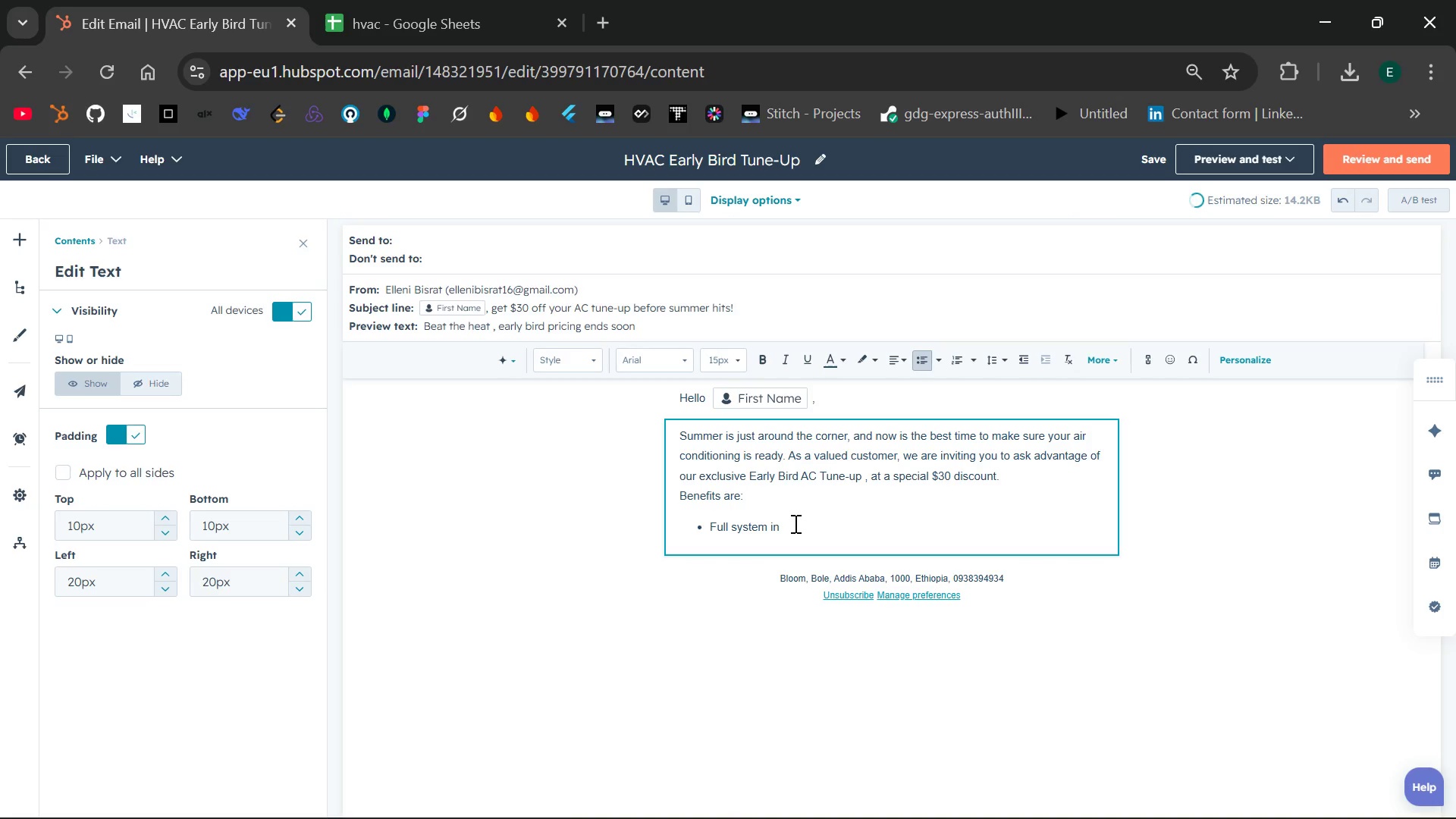 
left_click([789, 524])
 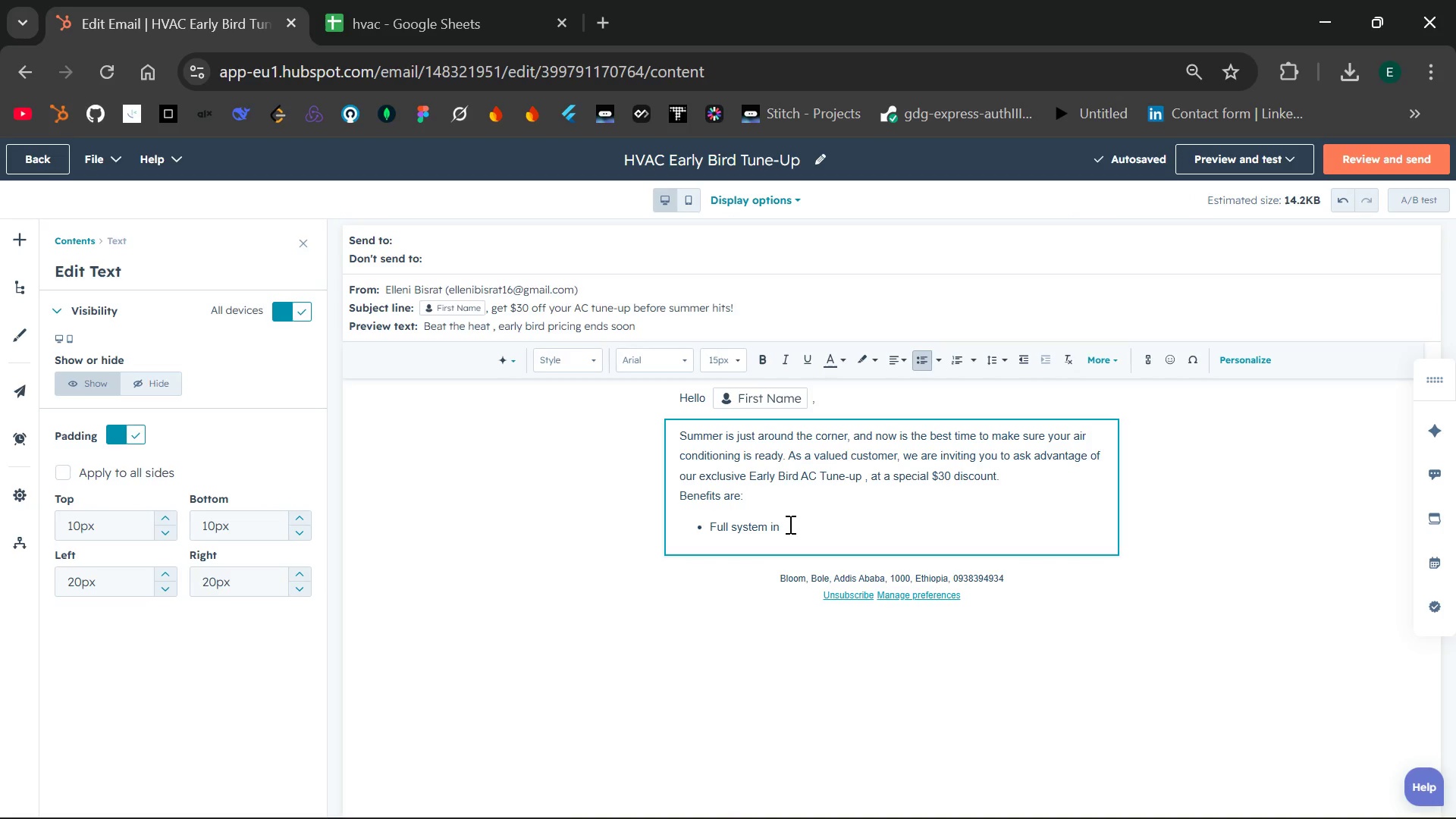 
type(spection & perfoemance check)
 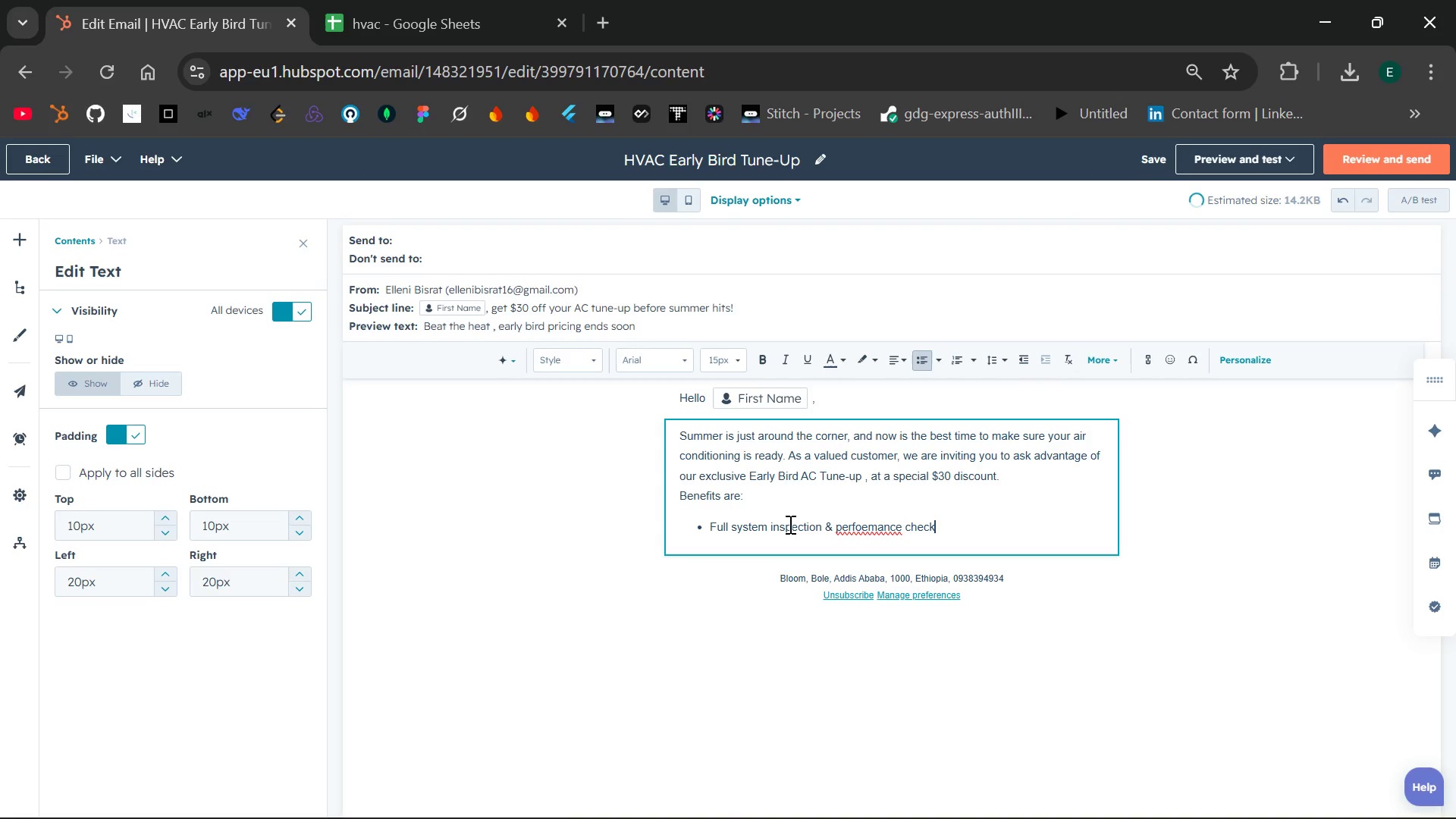 
double_click([872, 526])
 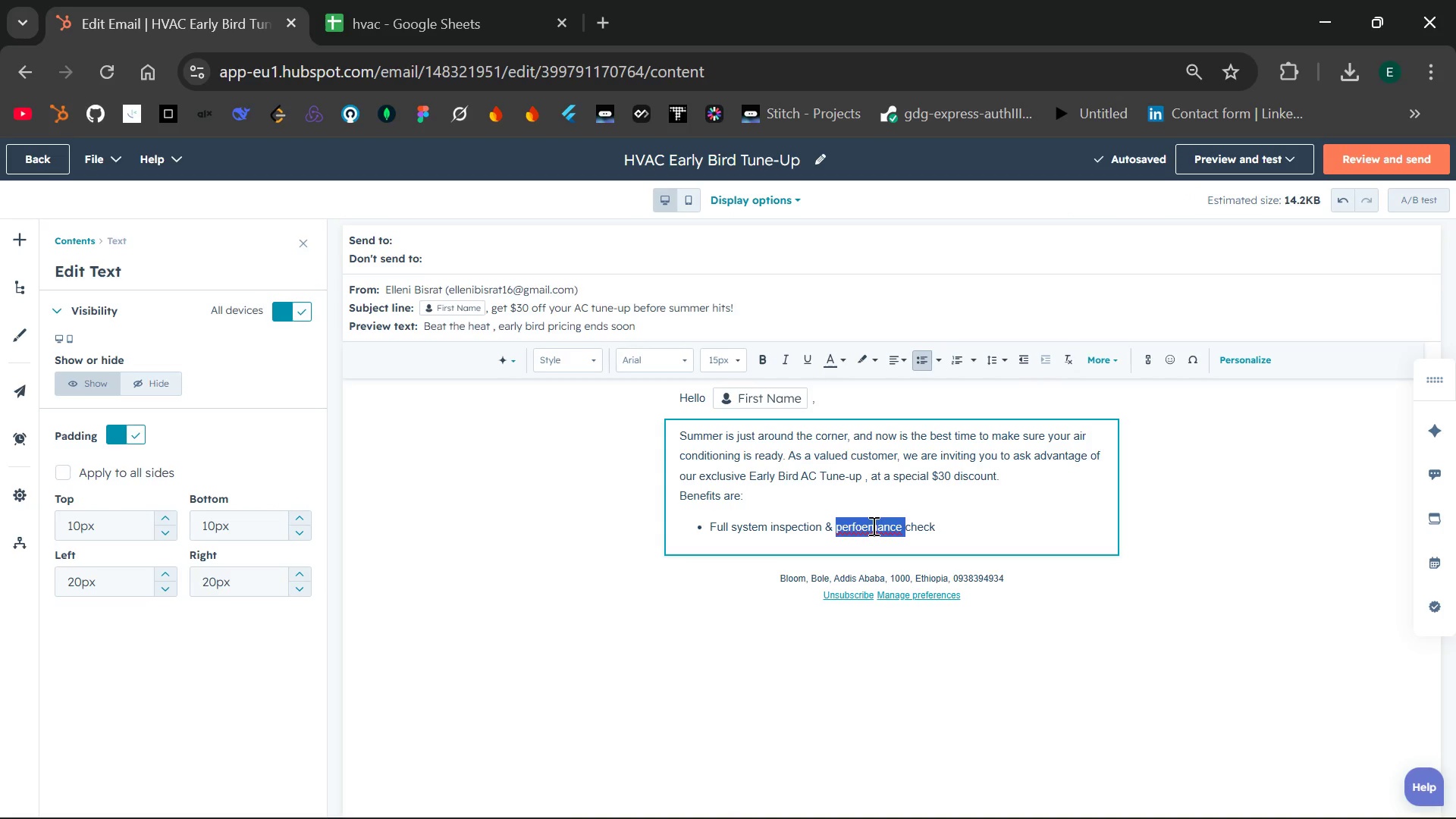 
type(performace )
 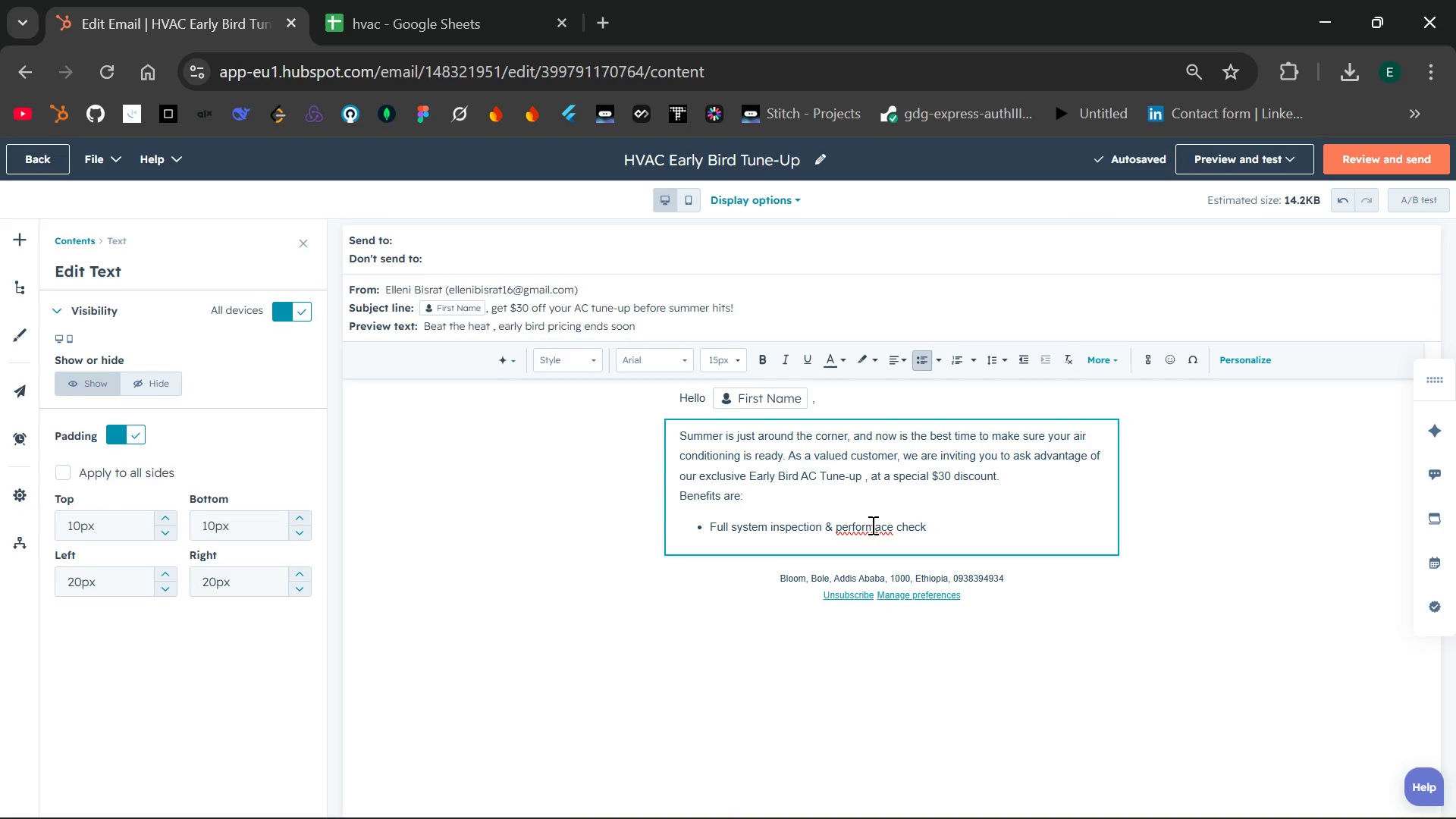 
wait(6.28)
 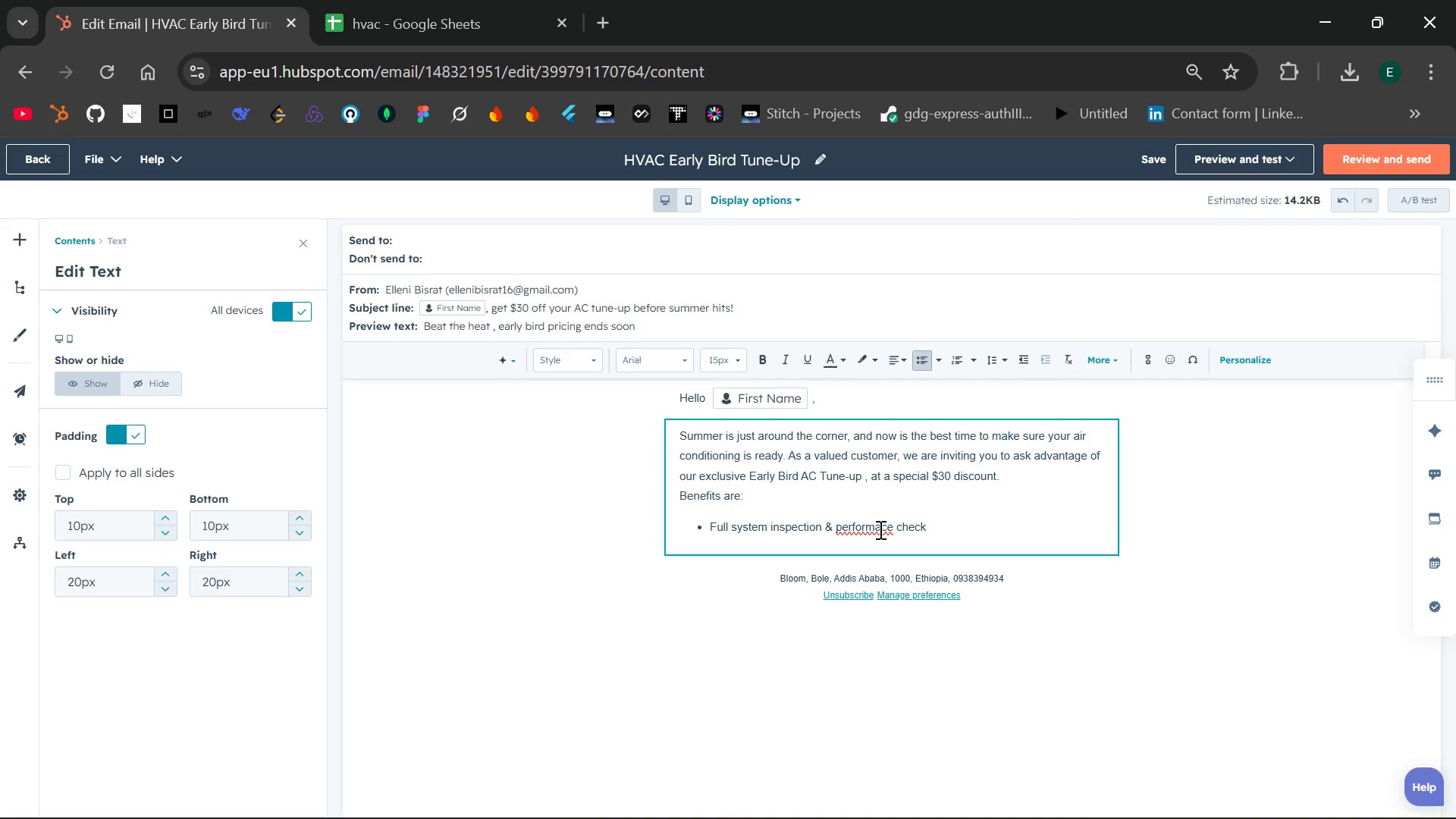 
double_click([870, 527])
 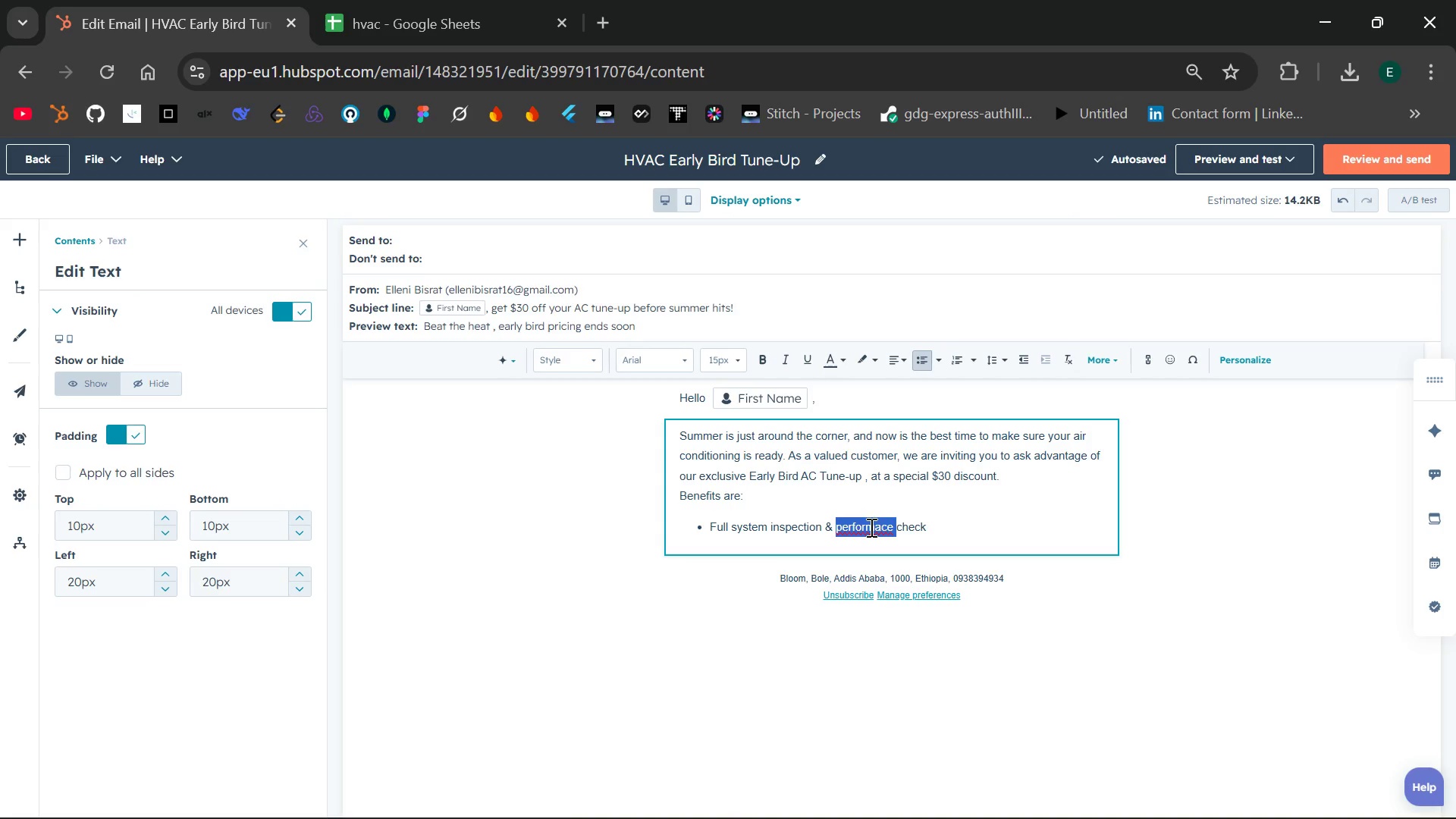 
type(performance )
 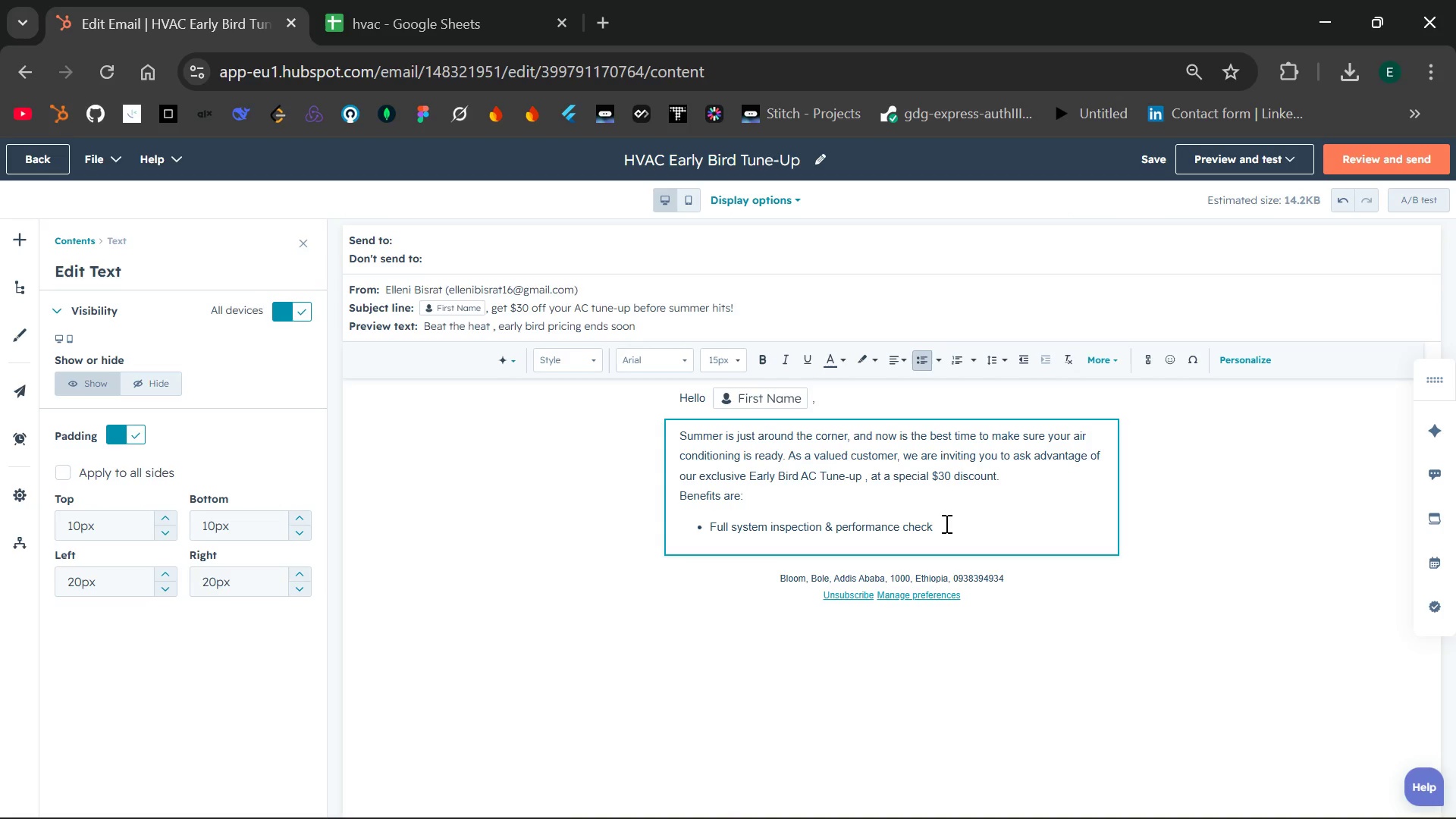 
left_click([948, 524])
 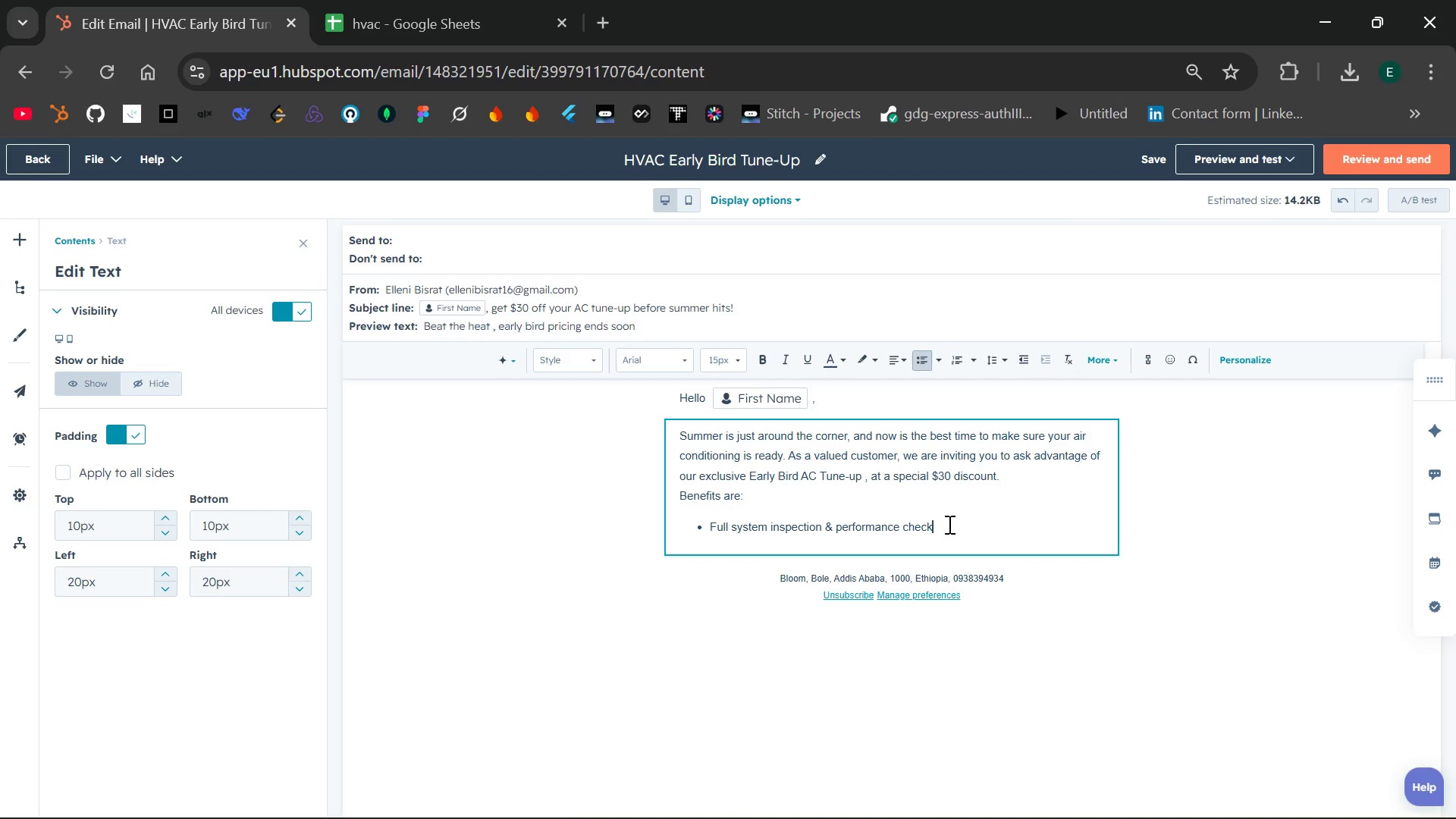 
key(Enter)
 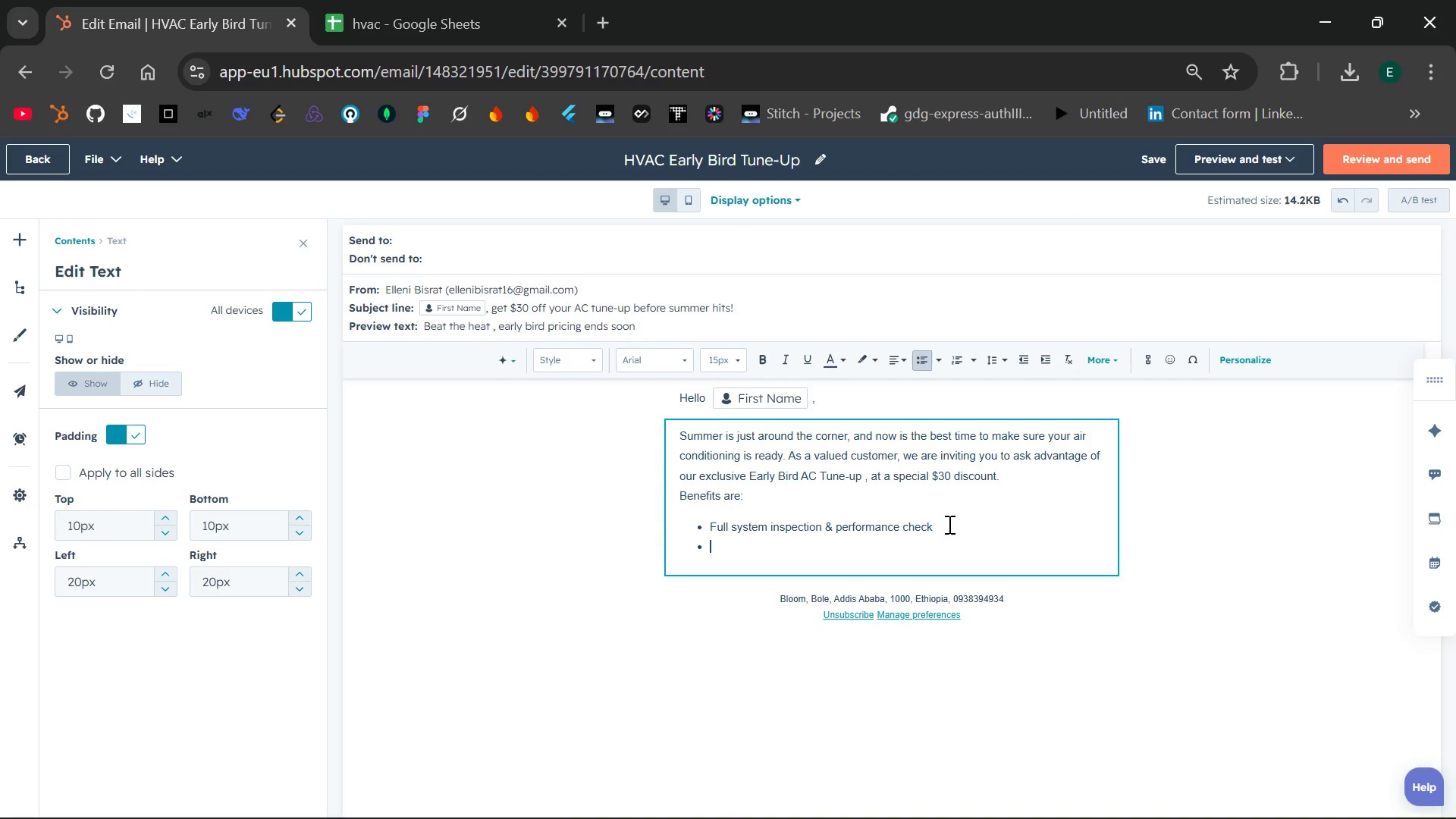 
type(Coil cleaning & regrig)
 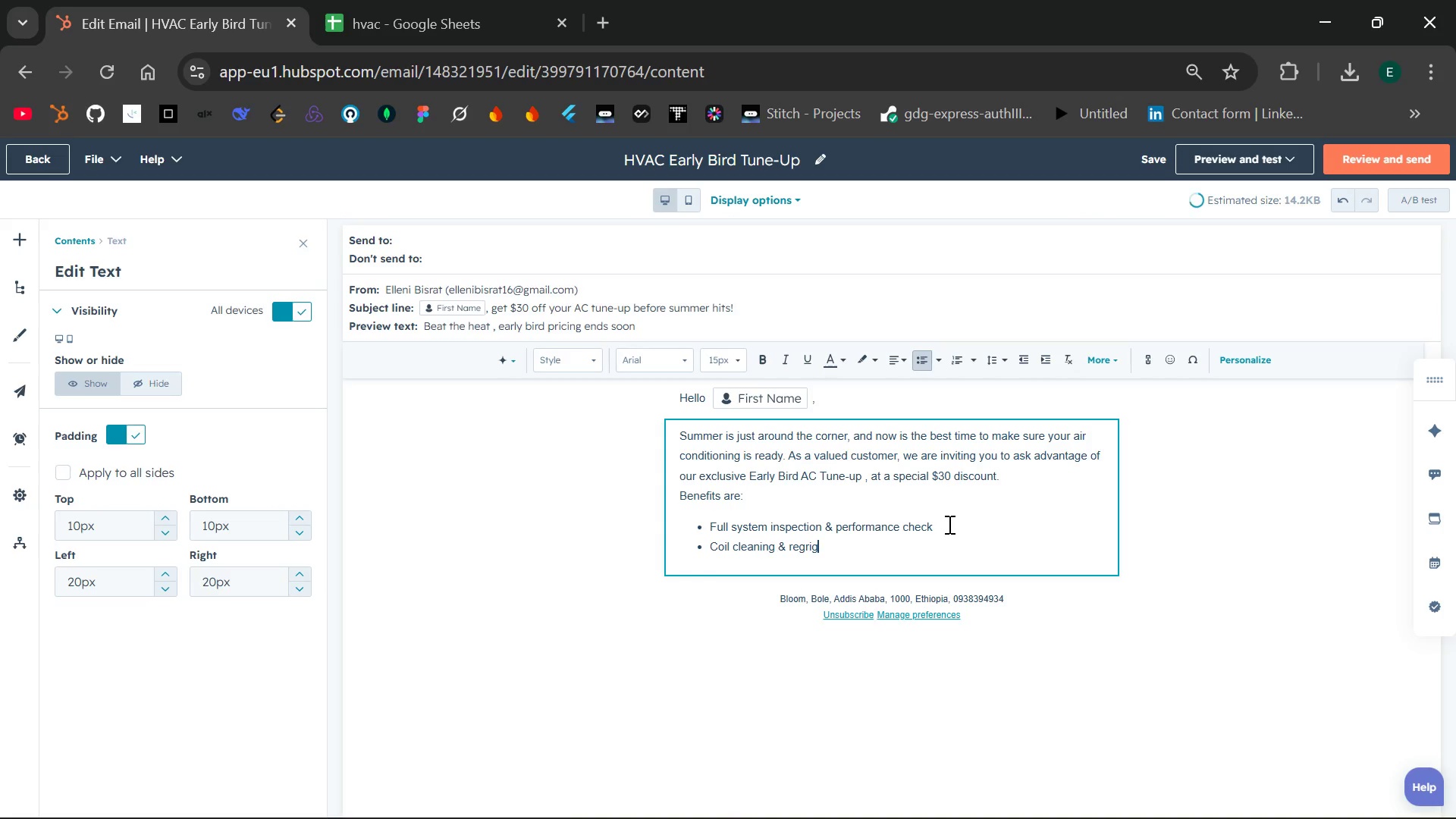 
key(Backspace)
type(gerant )
key(Backspace)
key(Backspace)
key(Backspace)
key(Backspace)
key(Backspace)
key(Backspace)
key(Backspace)
key(Backspace)
key(Backspace)
key(Backspace)
type(frigerant level check)
 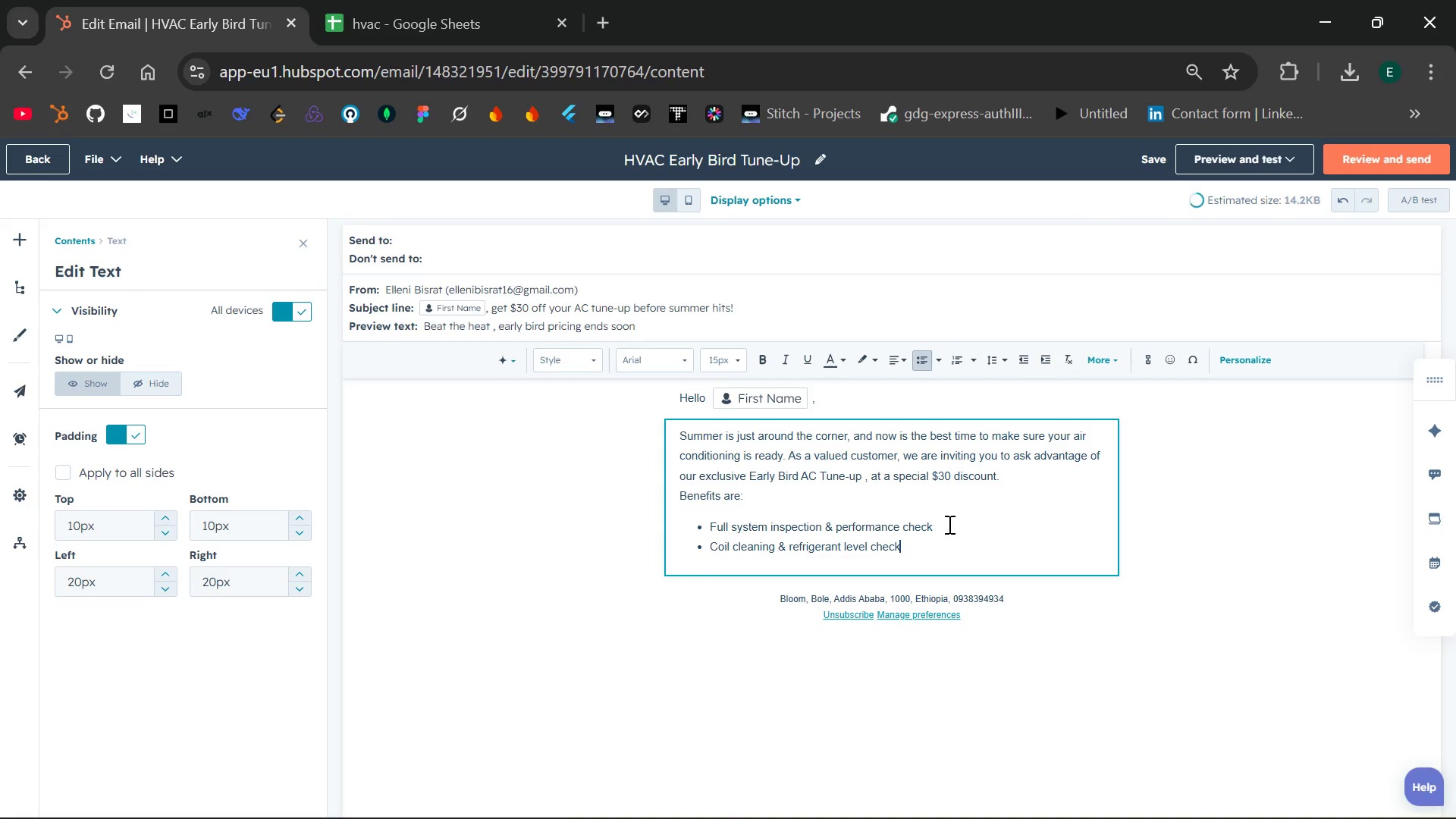 
key(Enter)
 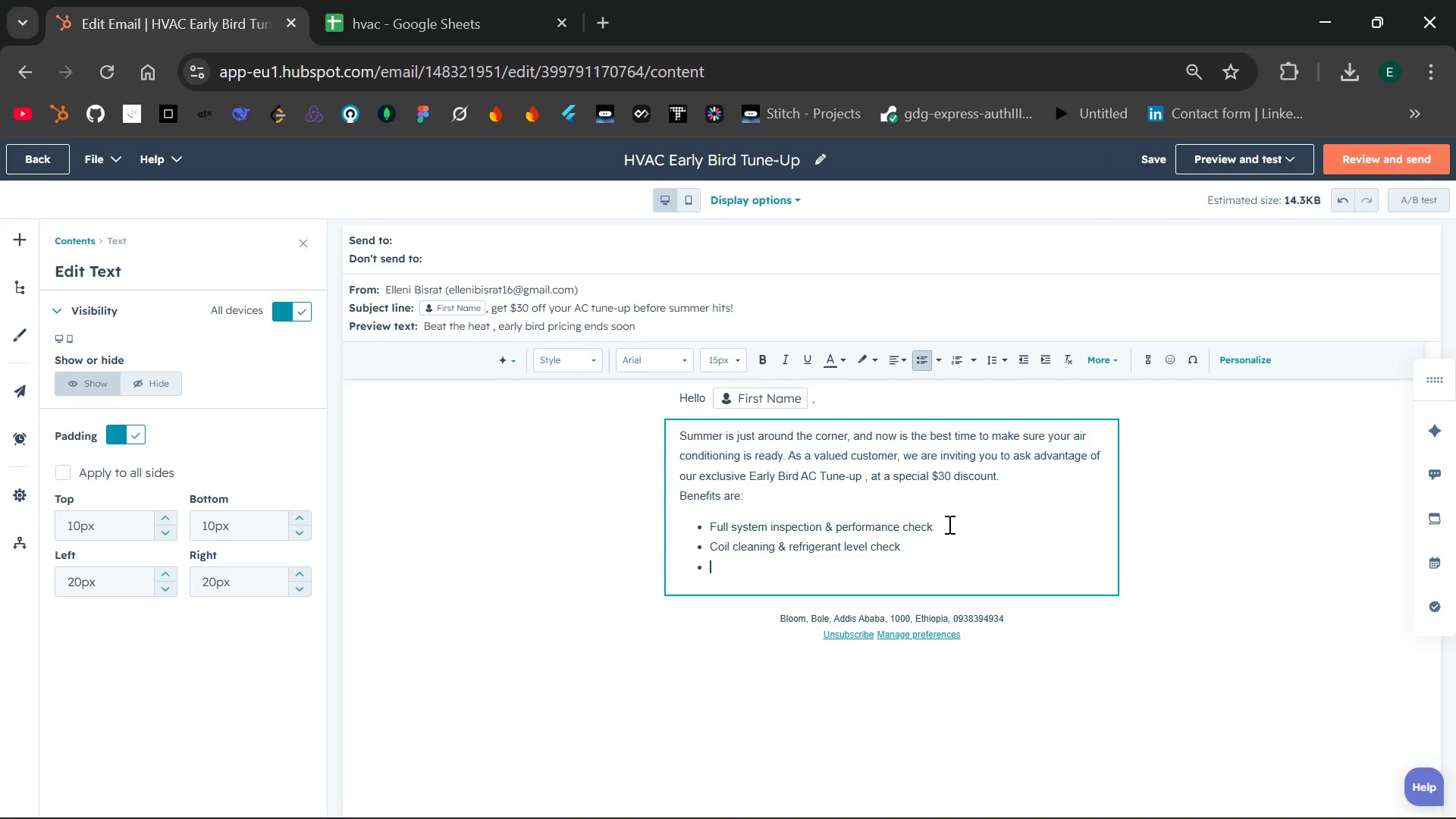 
type(Filter replacement &airflow oprimization)
 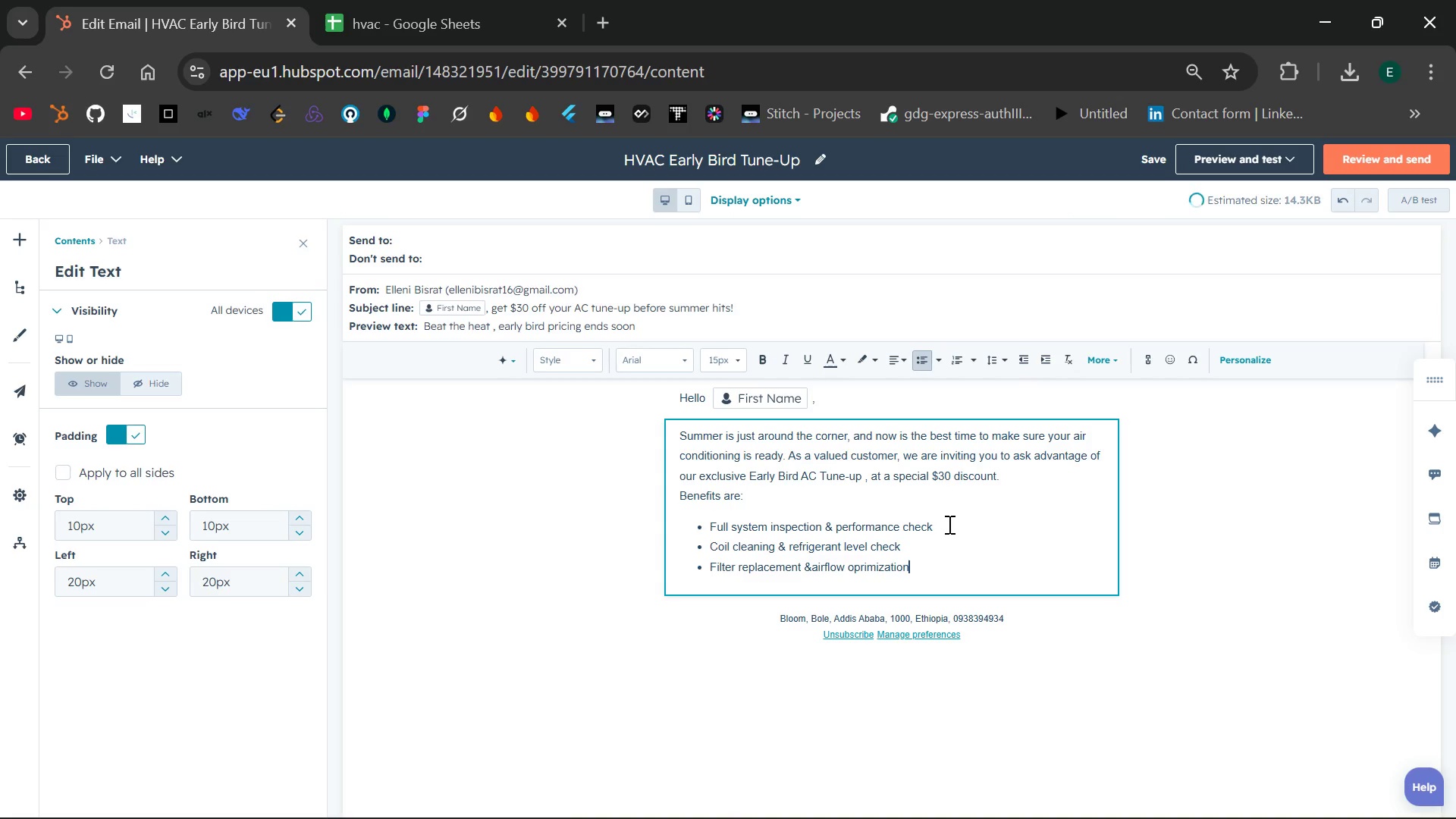 
key(Enter)
 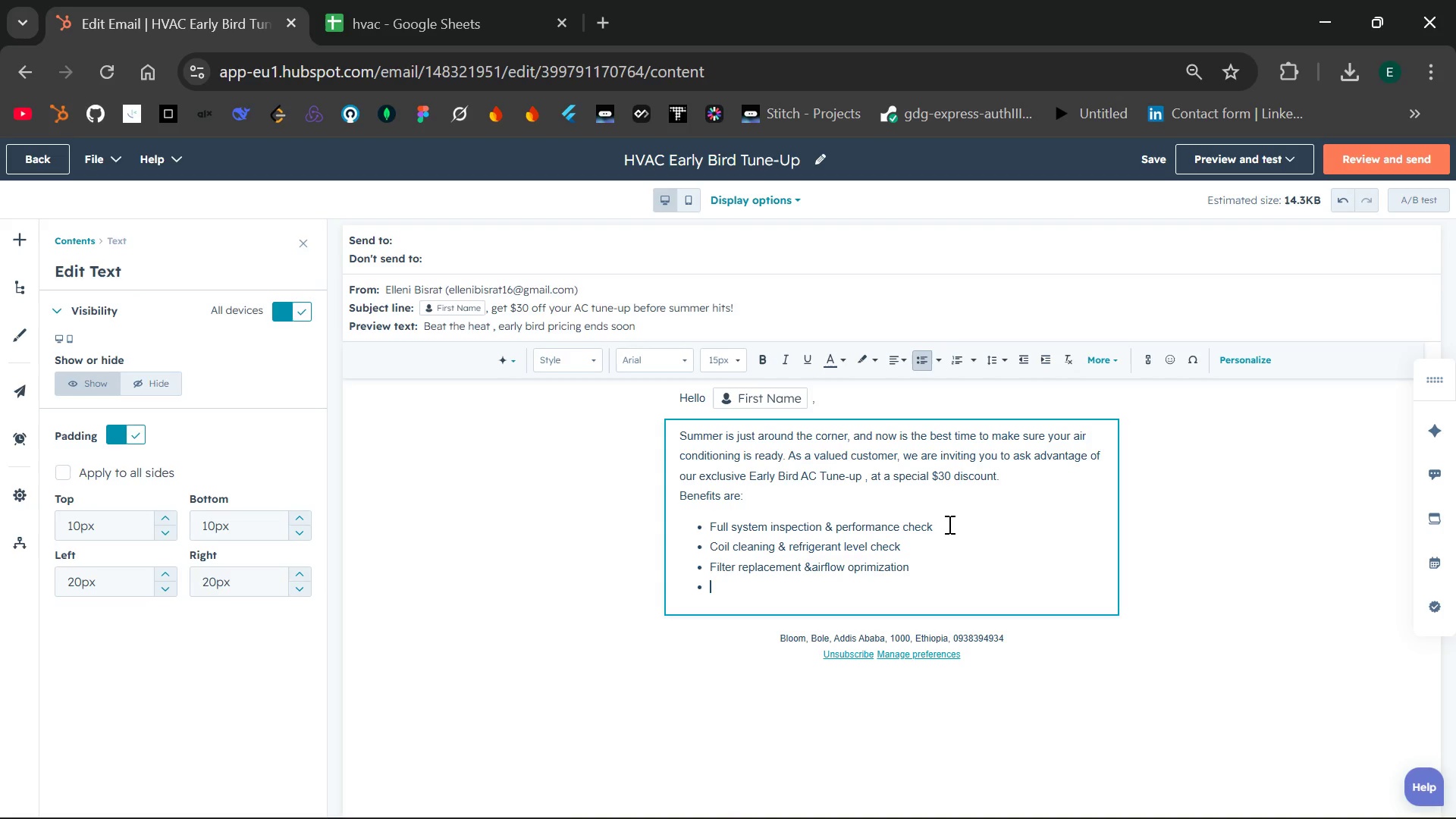 
type(Preiority schedu)
 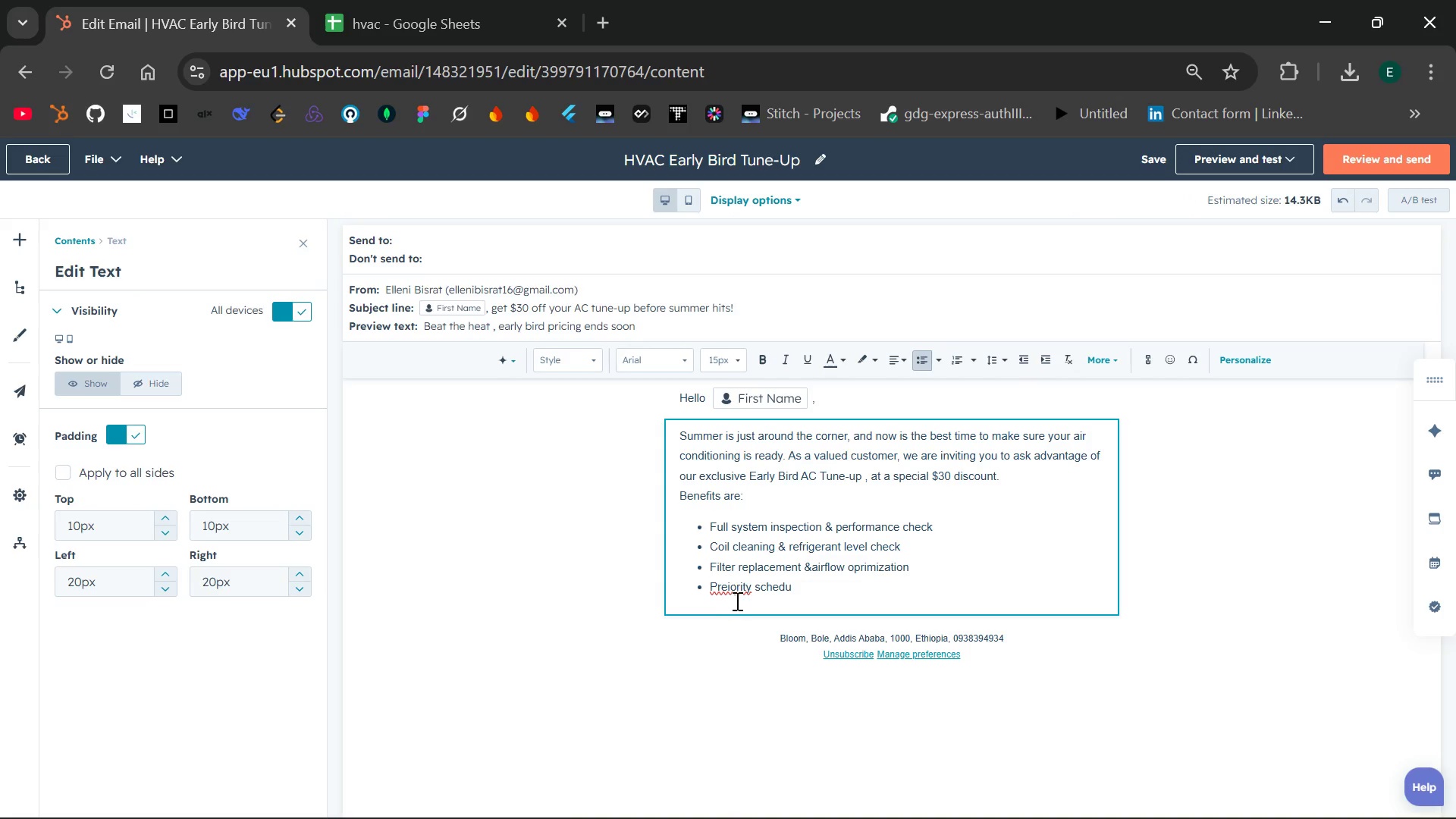 
double_click([736, 588])
 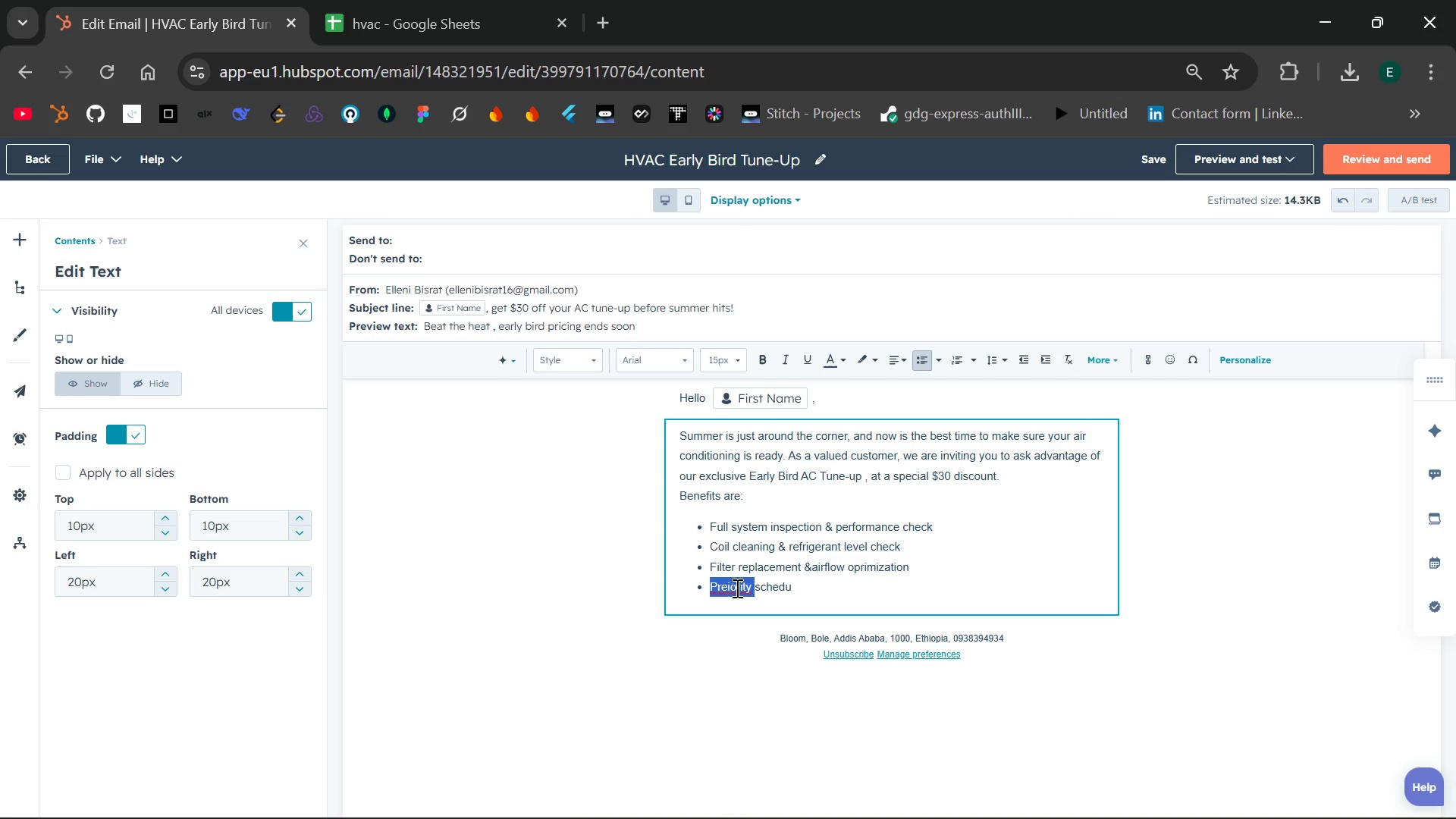 
type(Priority )
 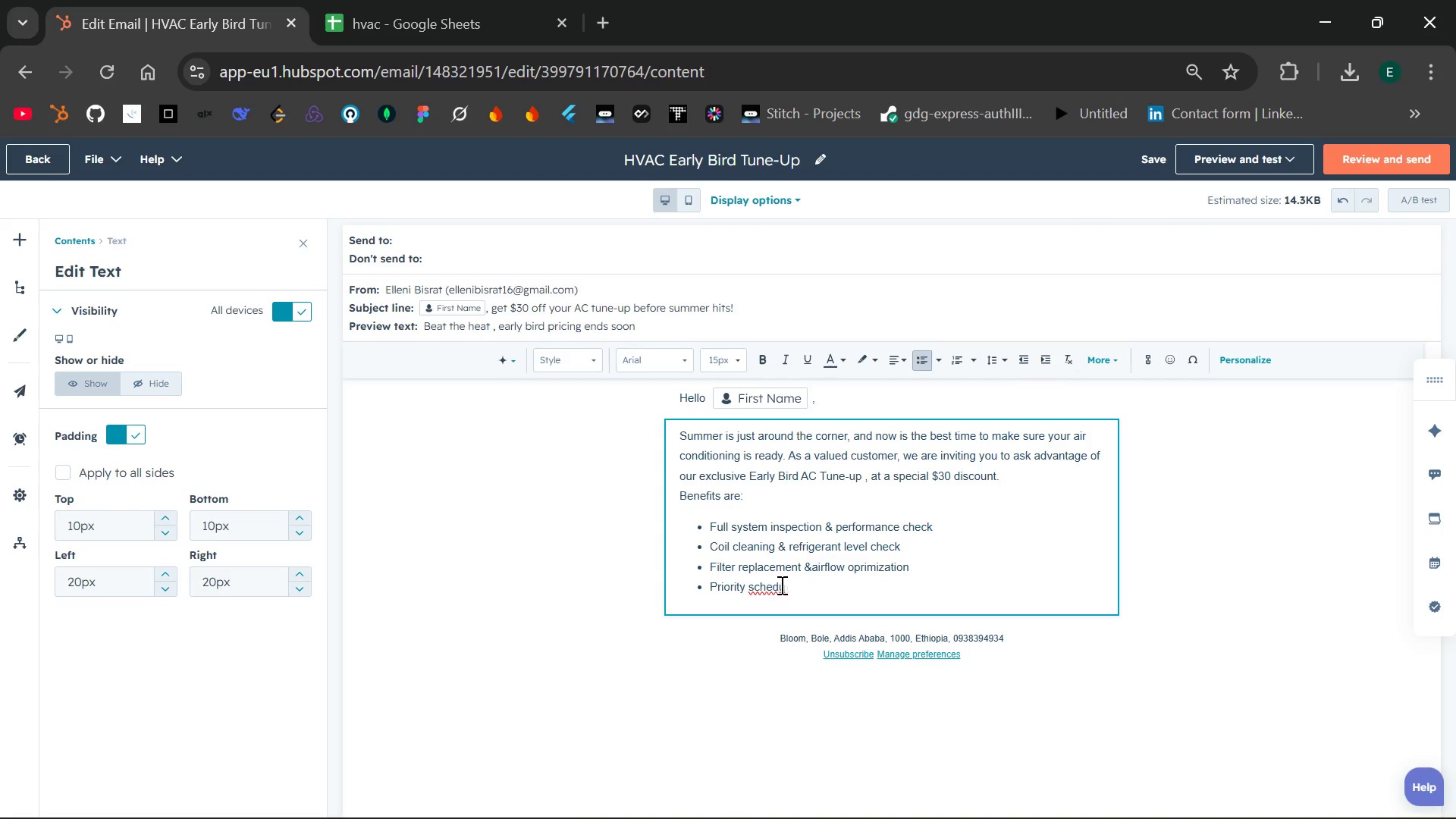 
left_click([786, 585])
 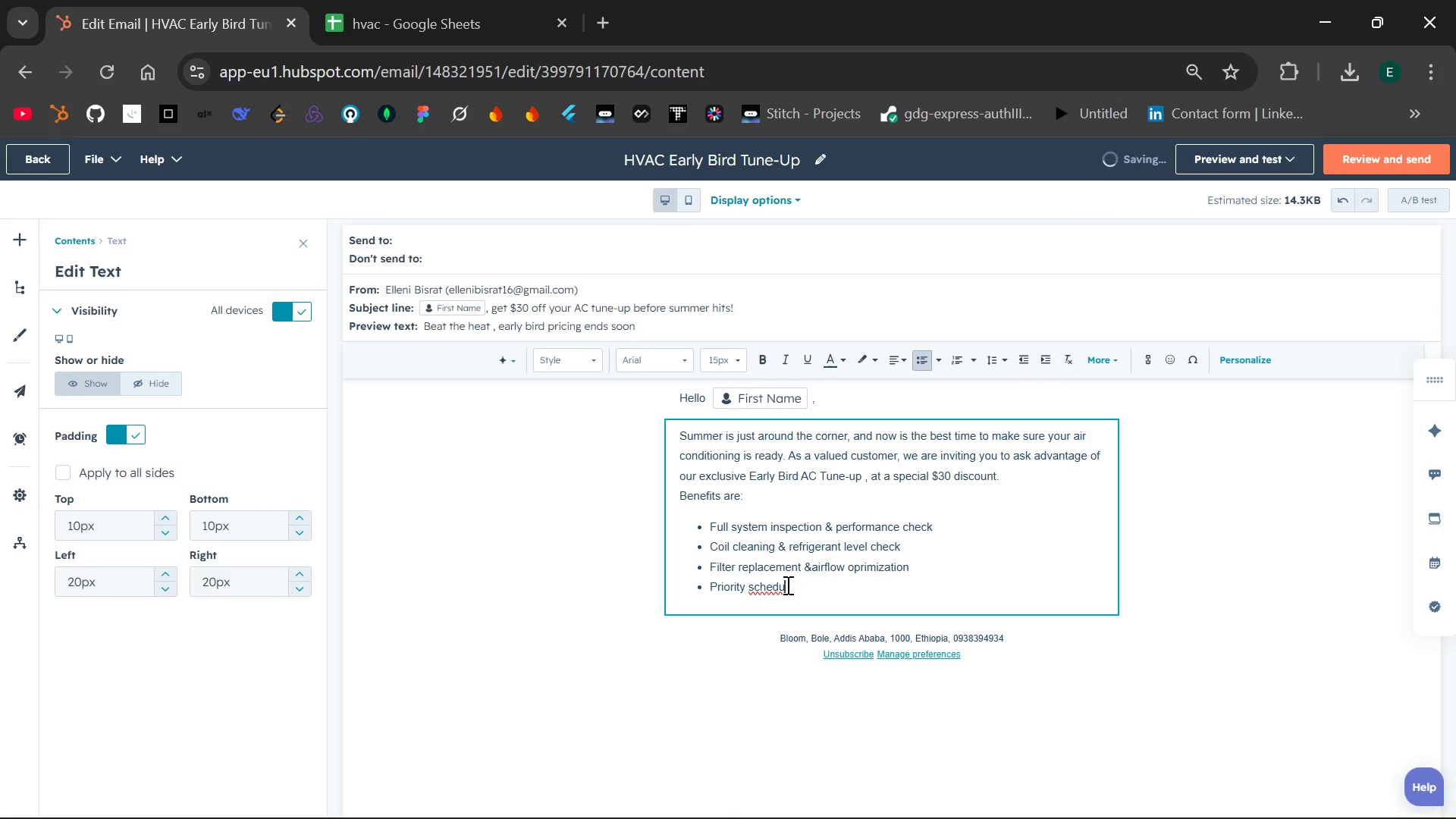 
type(ling before the sumer rush)
 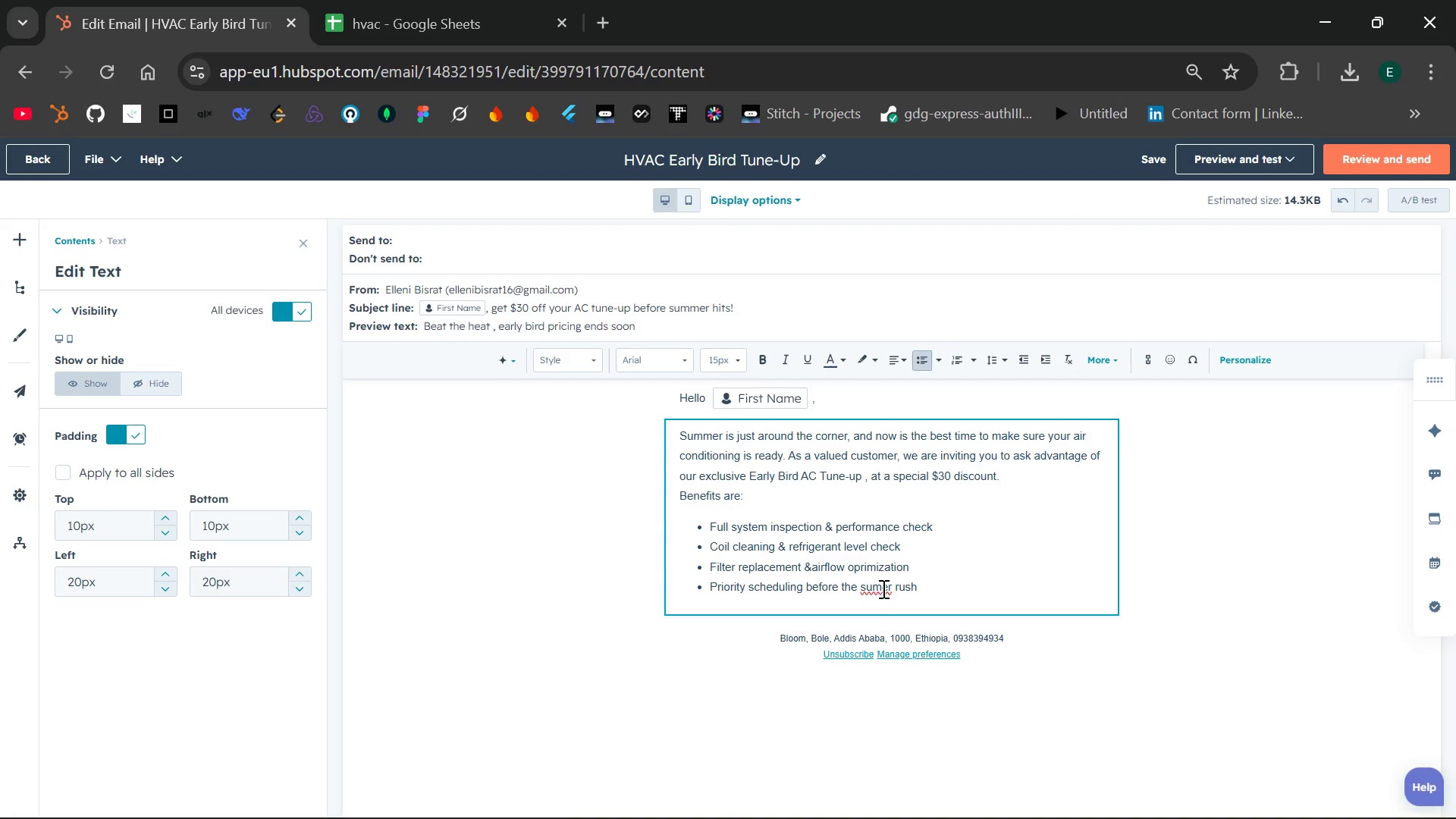 
double_click([873, 589])
 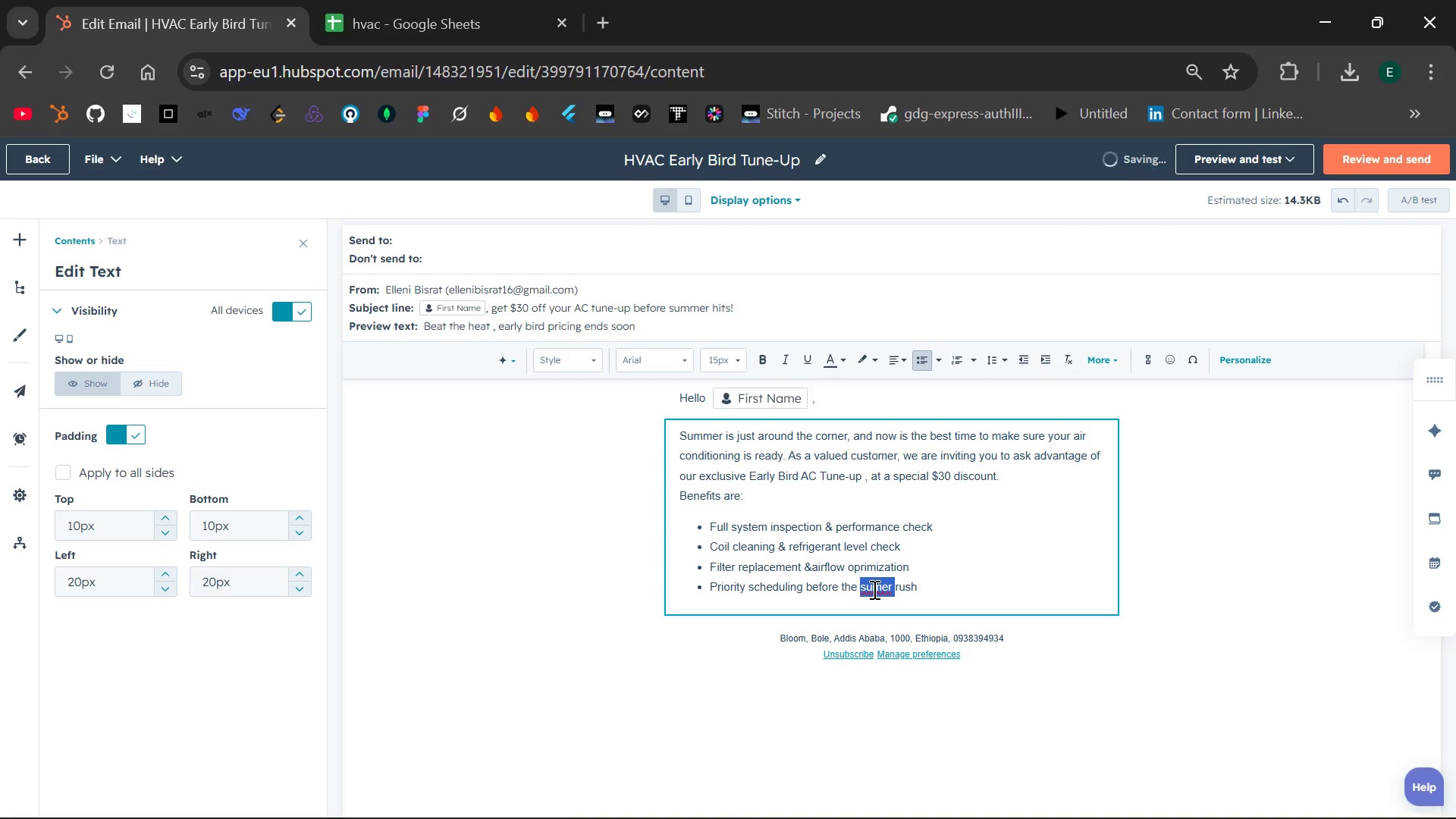 
type(summer )
 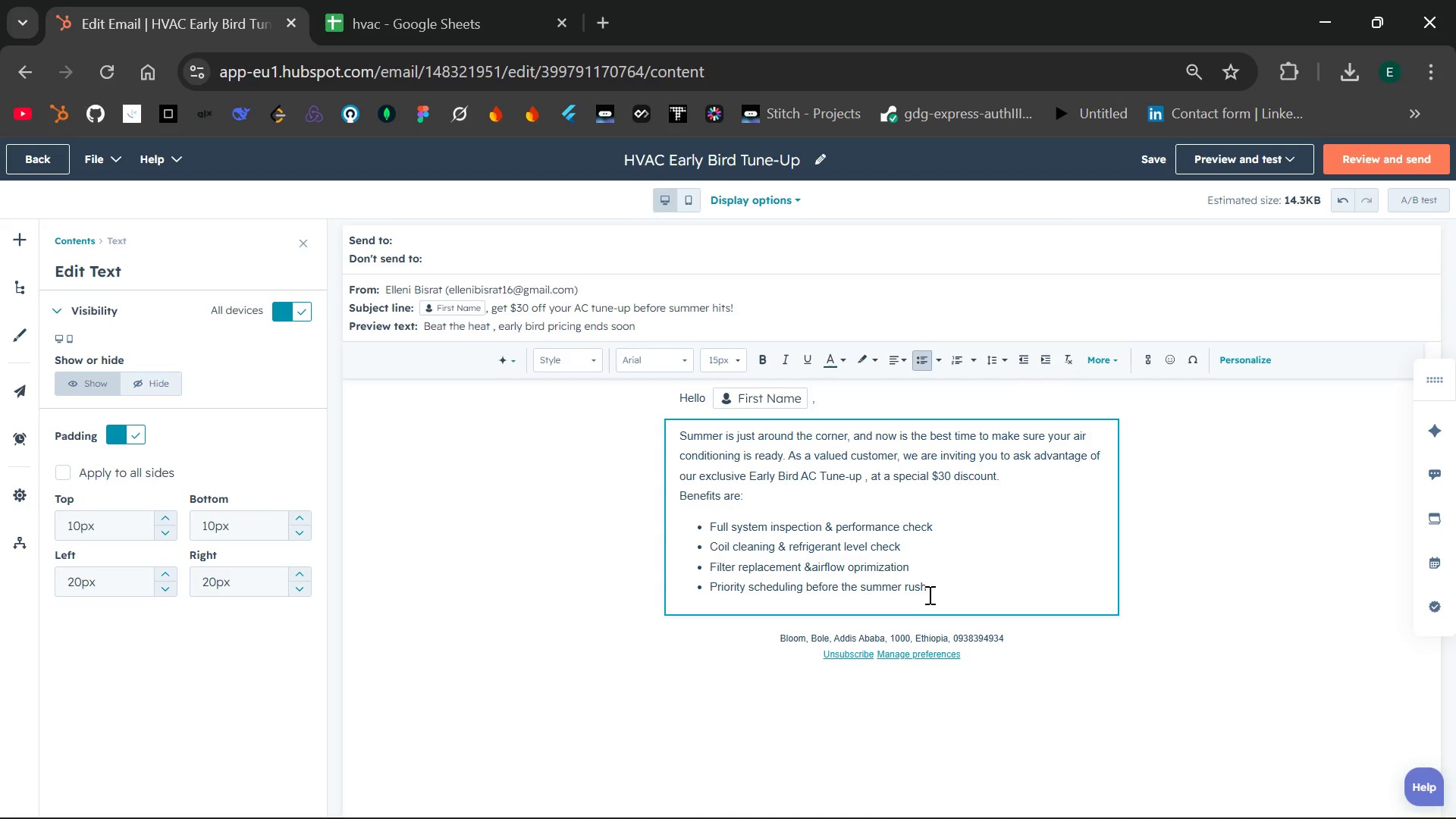 
double_click([939, 590])
 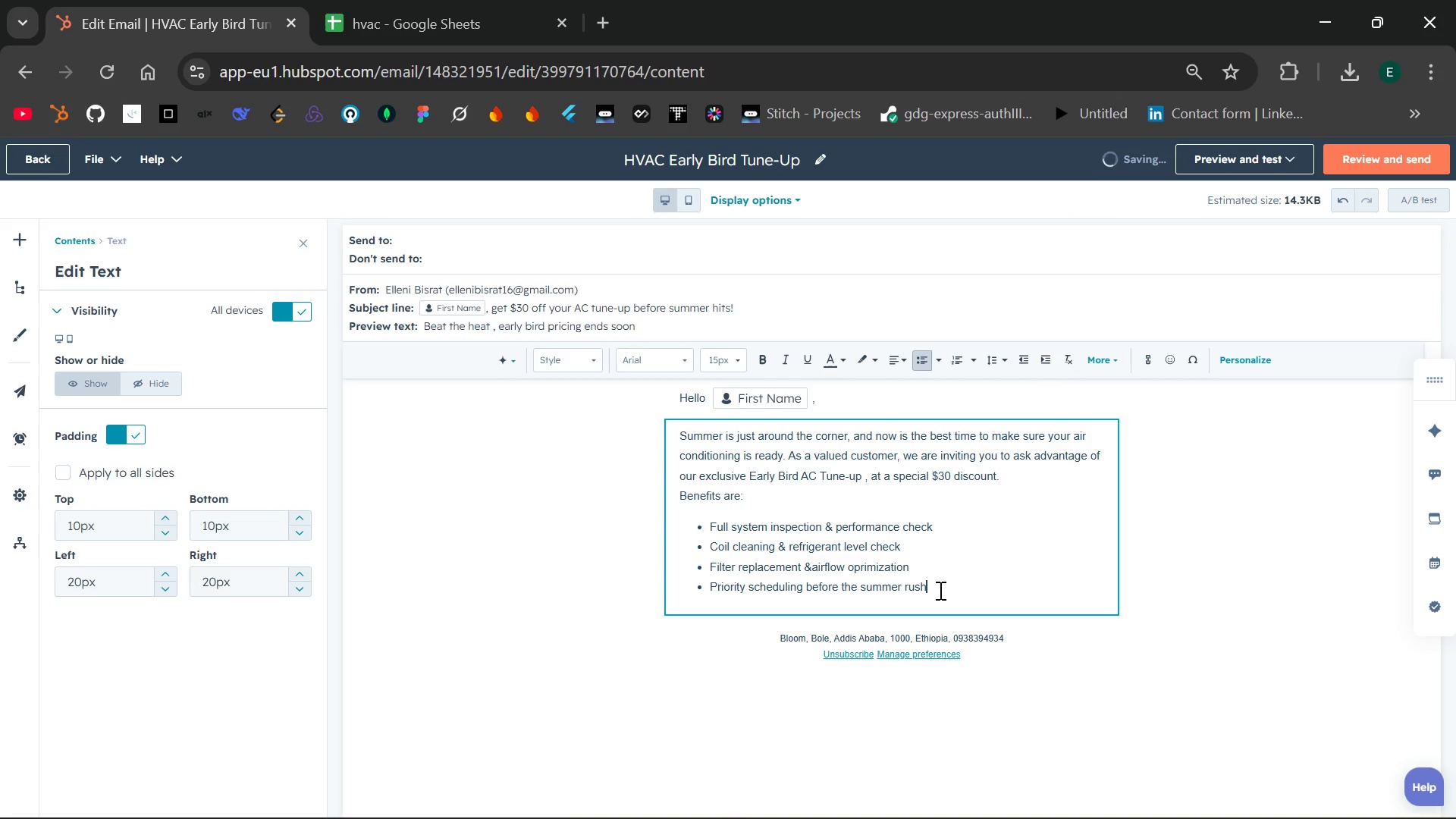 
key(Enter)
 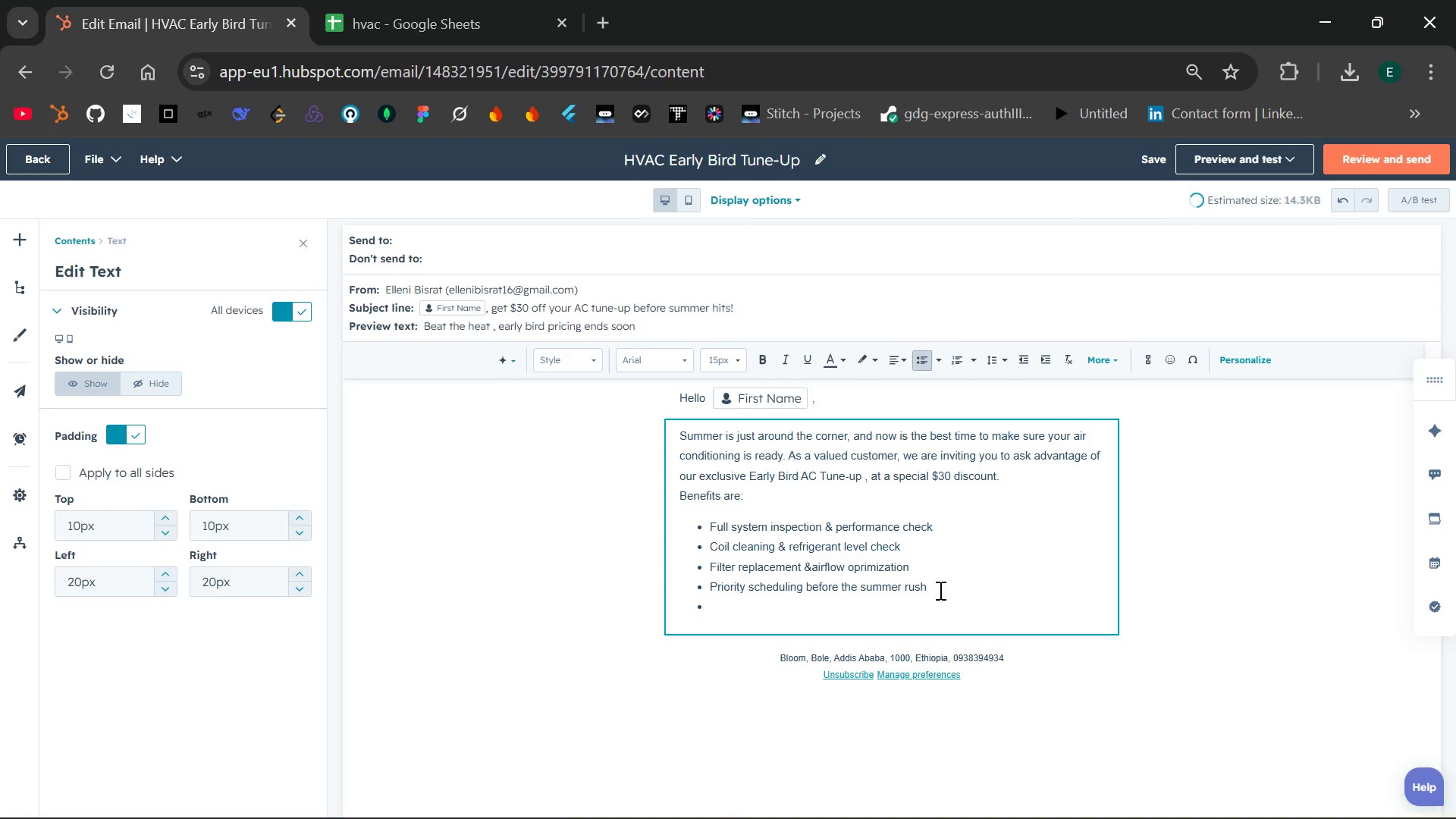 
key(Backspace)
 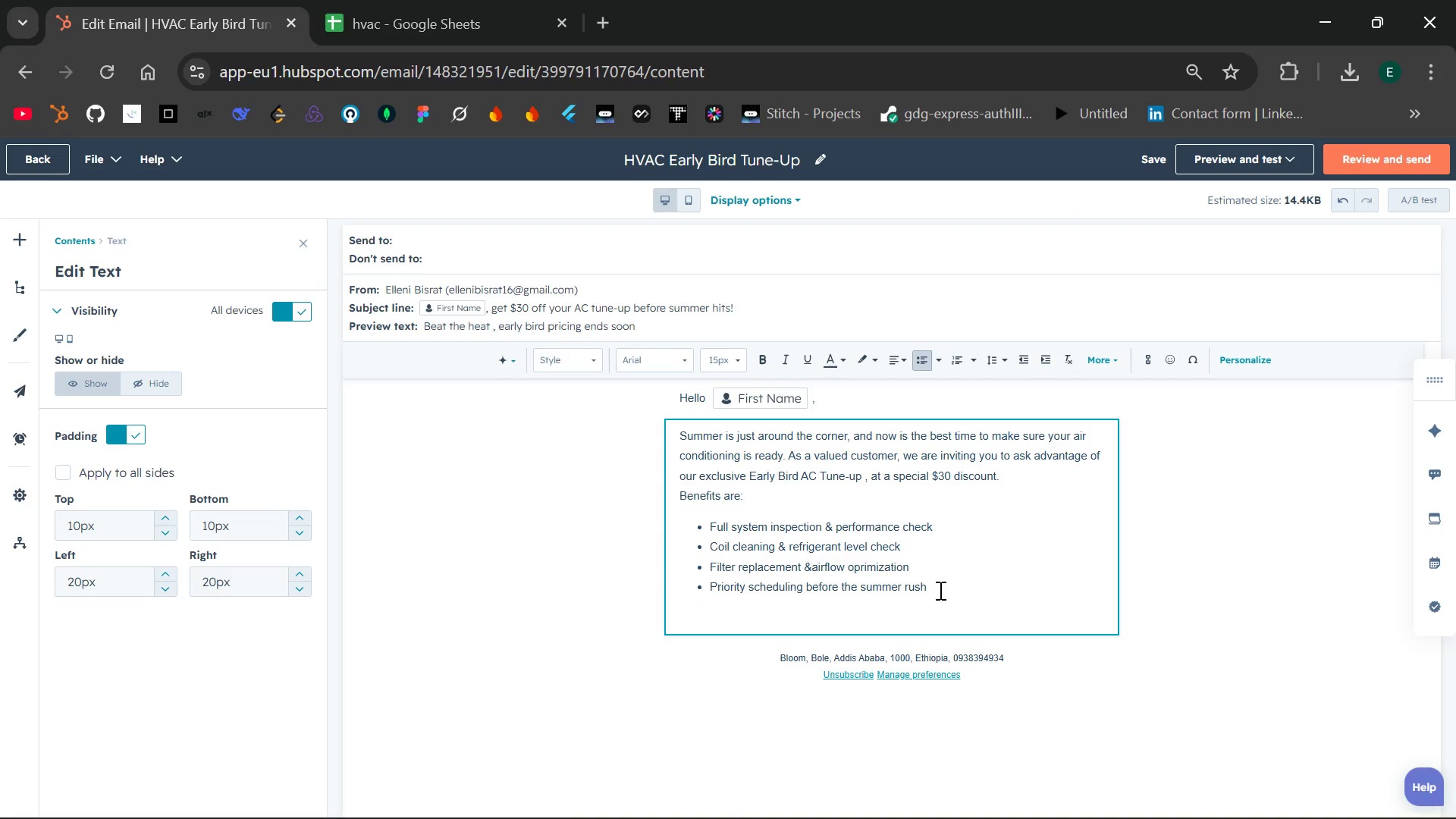 
key(Backspace)
 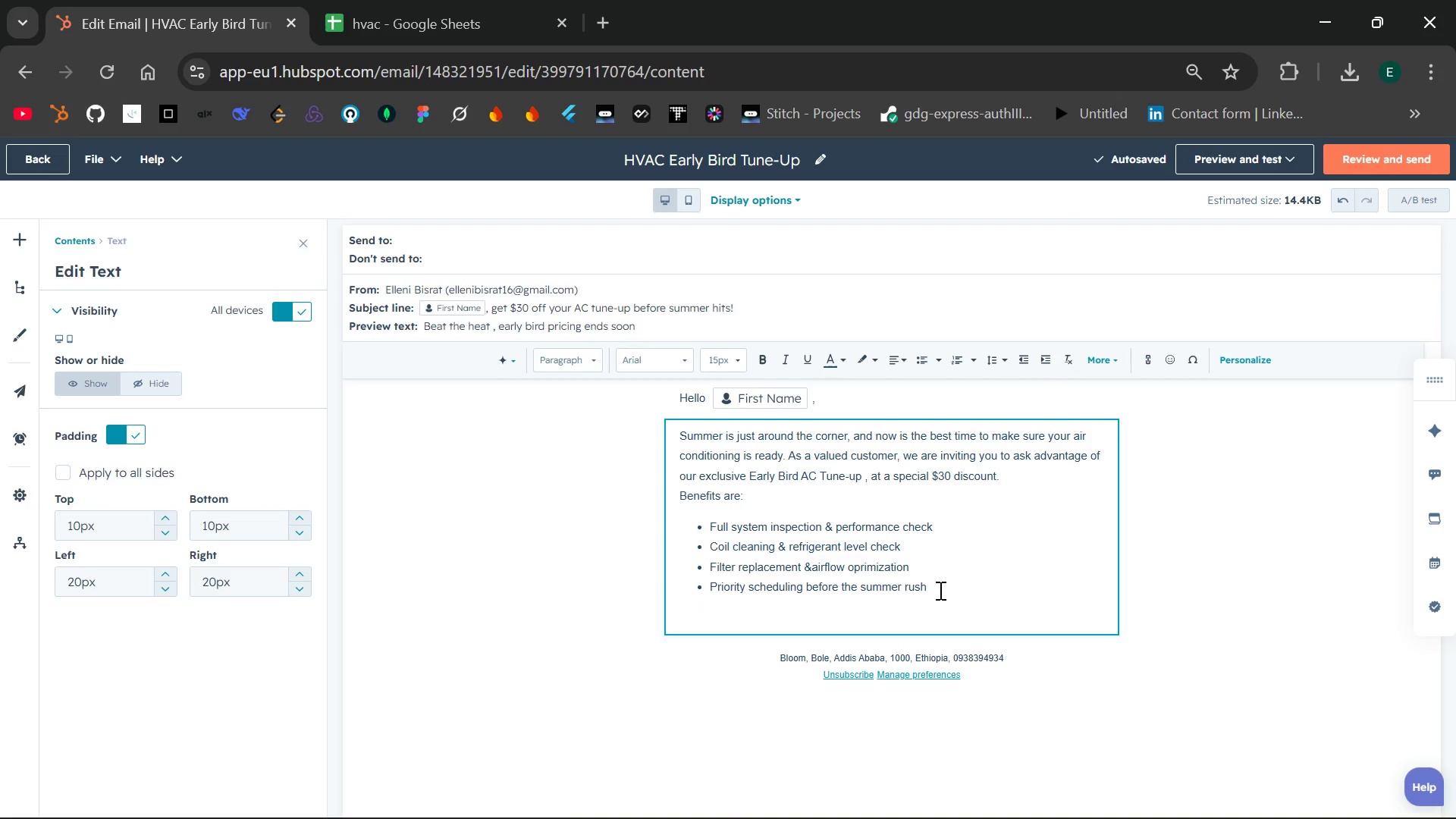 
wait(10.36)
 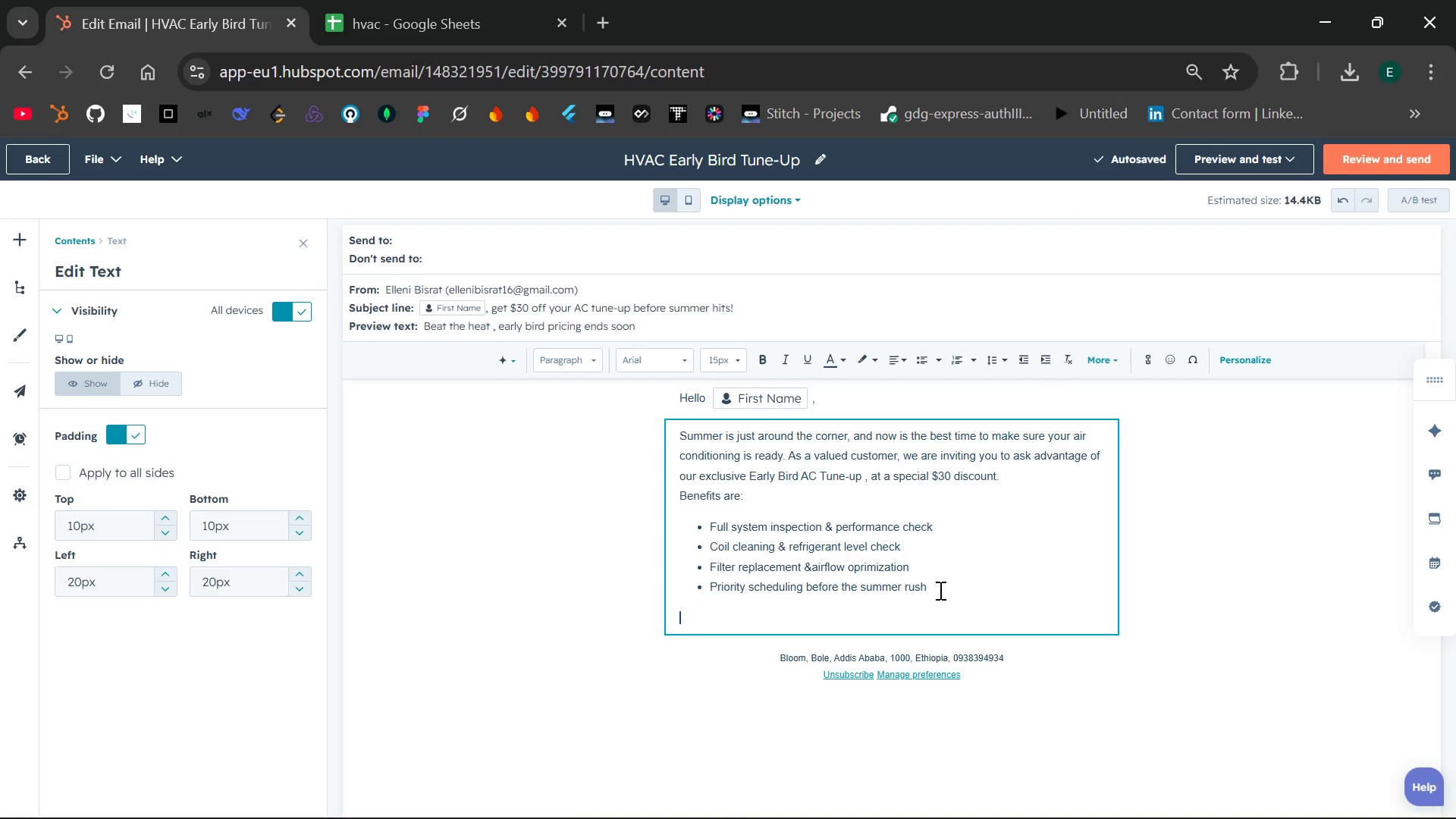 
type(This L)
key(Backspace)
type(limited-time offer)